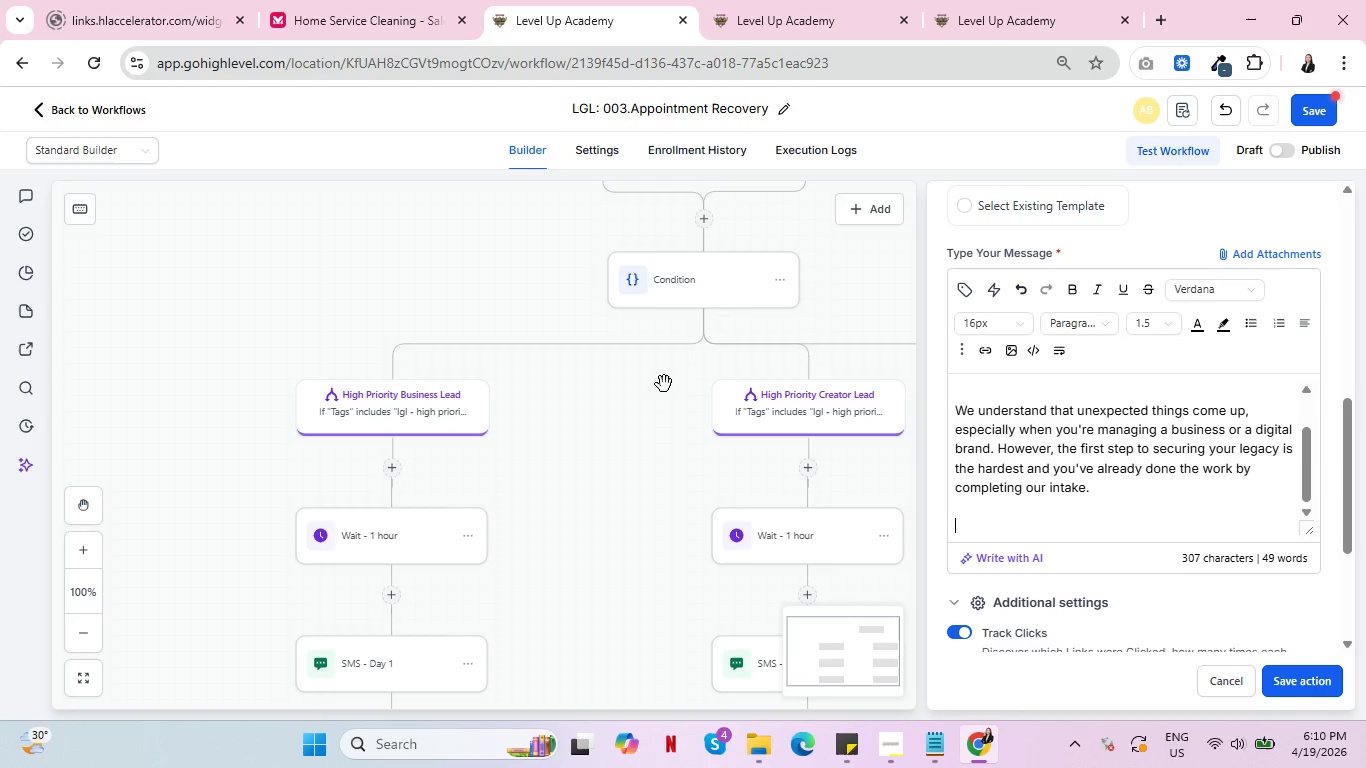 
key(Enter)
 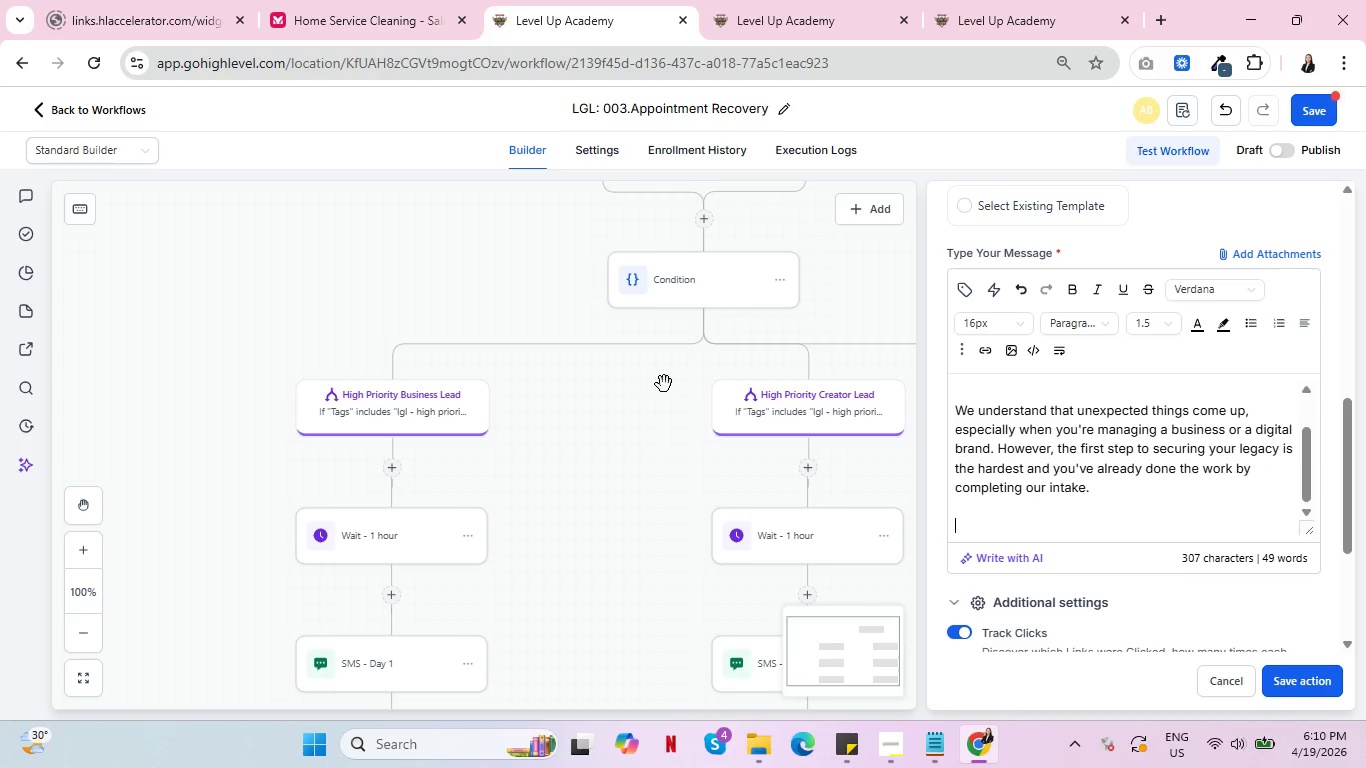 
type(Let's get you bak)
key(Backspace)
type(ck on track. Please use the link below to find a new time that works for your se)
key(Backspace)
type(chedule:)
 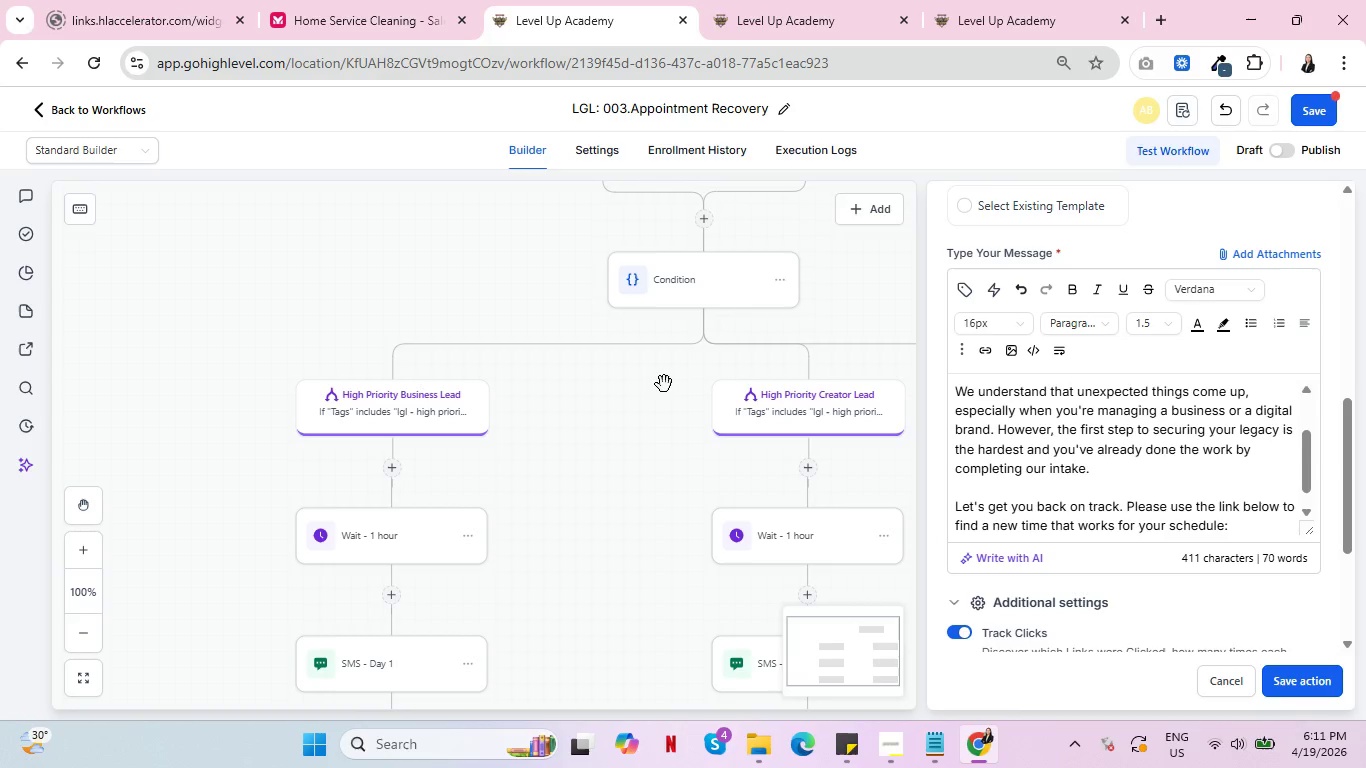 
key(Shift+Enter)
 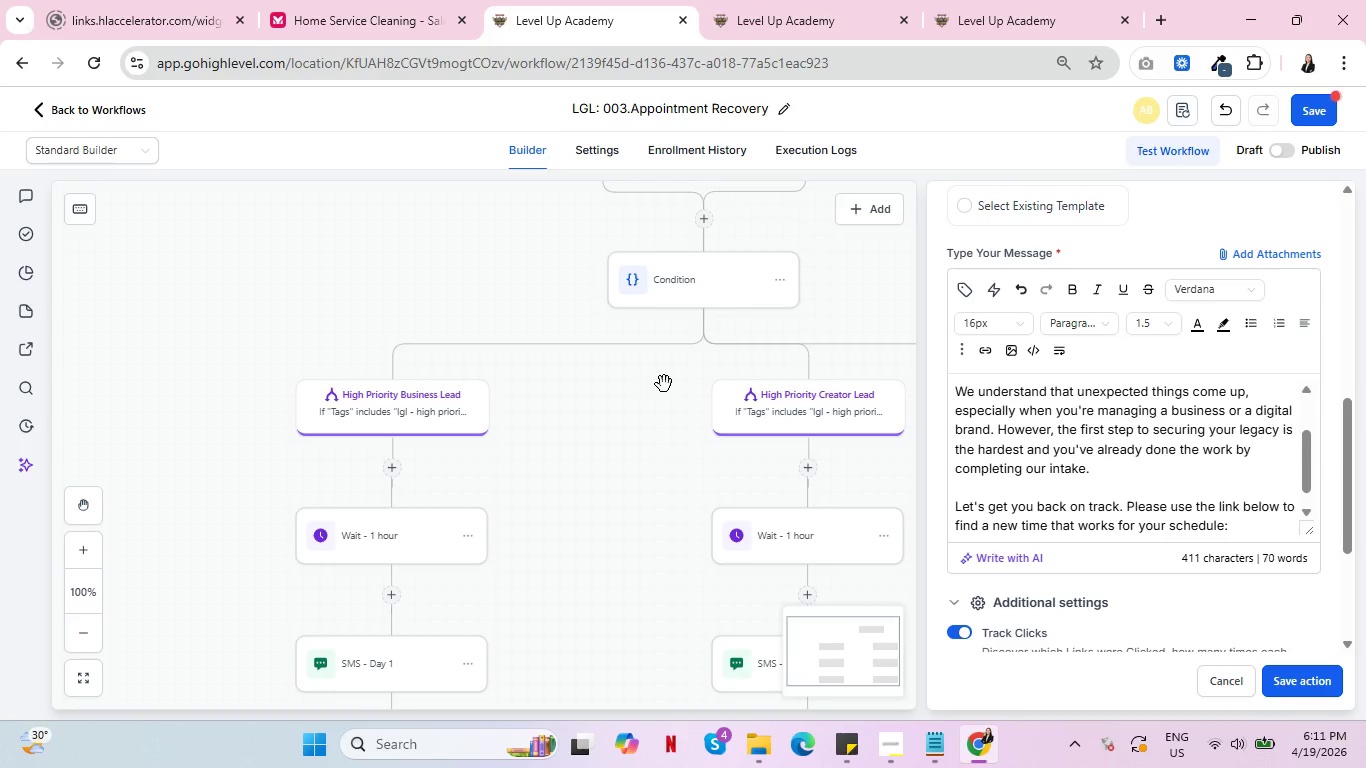 
type(Reschedule Uo)
key(Backspace)
key(Backspace)
type(Your Discoe)
key(Backspace)
type(very Call)
 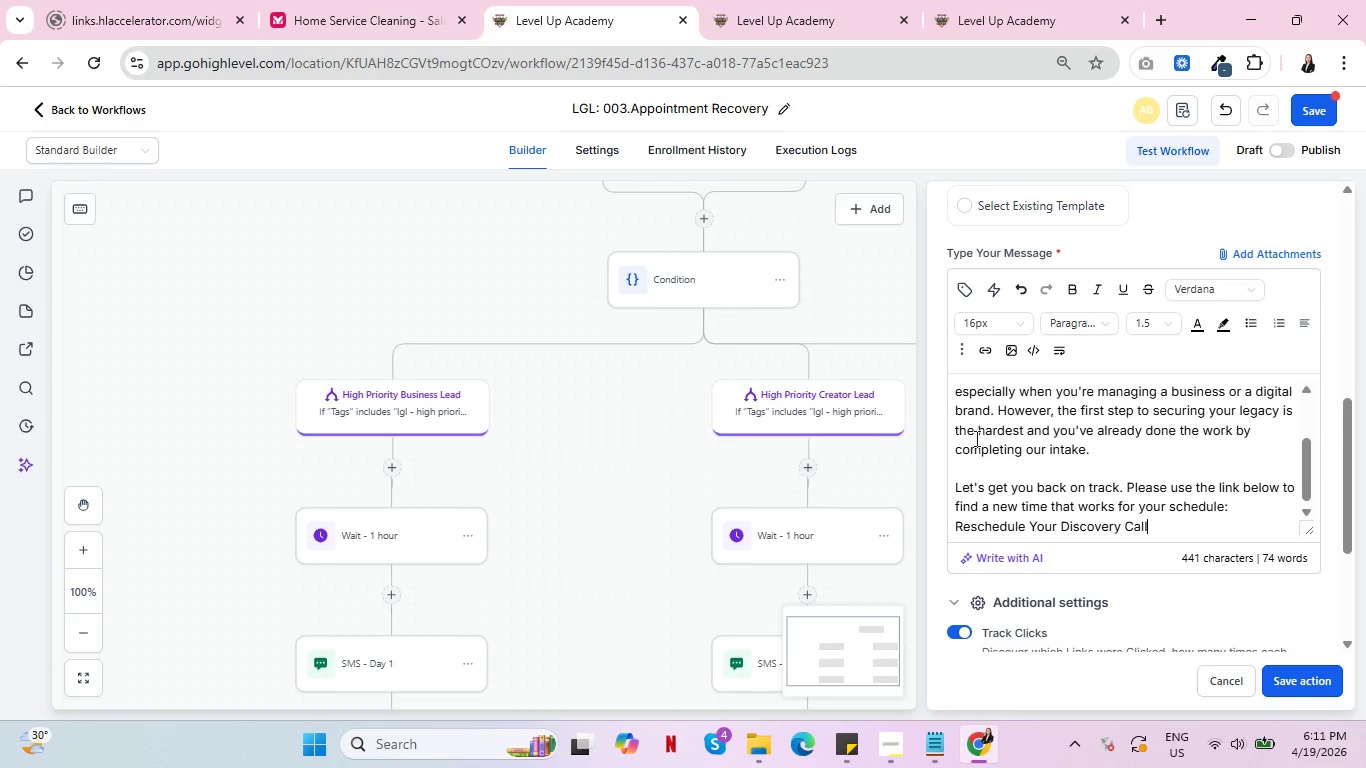 
left_click_drag(start_coordinate=[1153, 529], to_coordinate=[947, 531])
 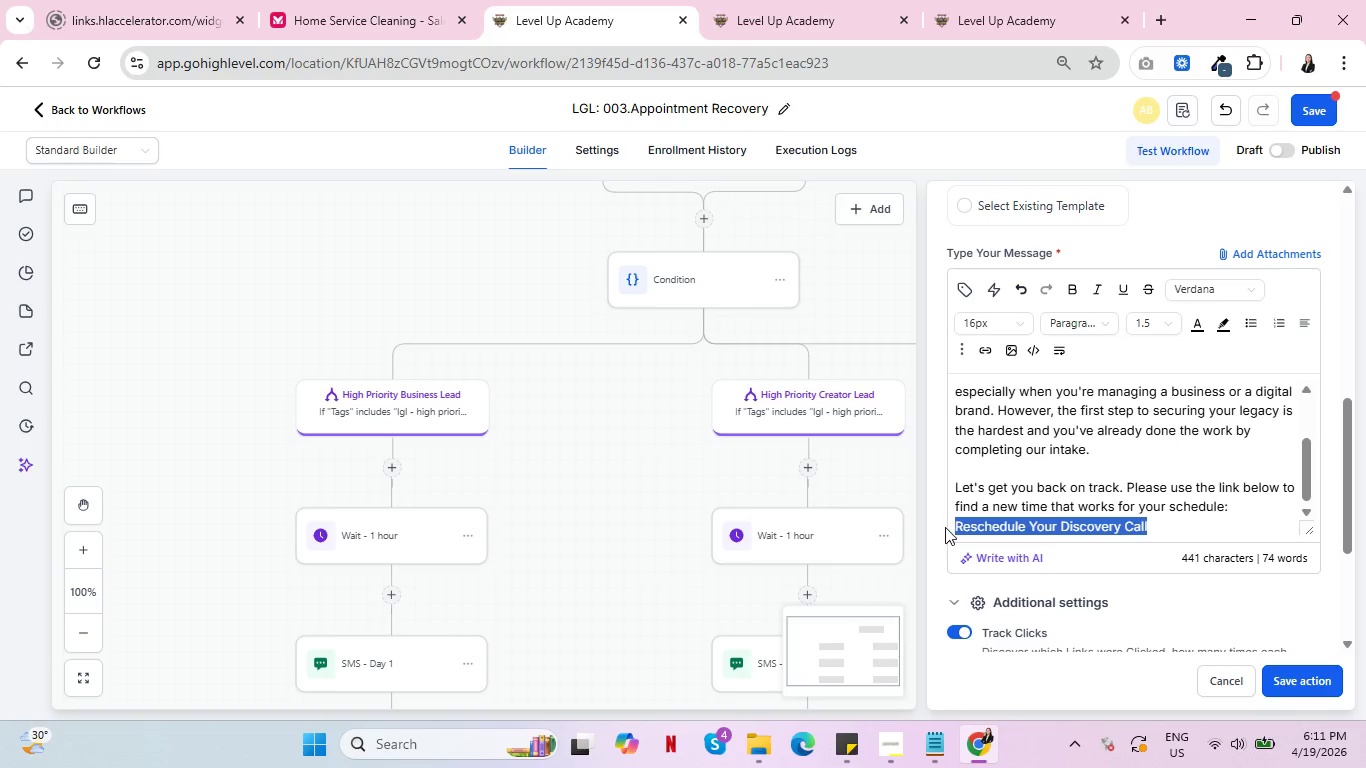 
key(Control+B)
 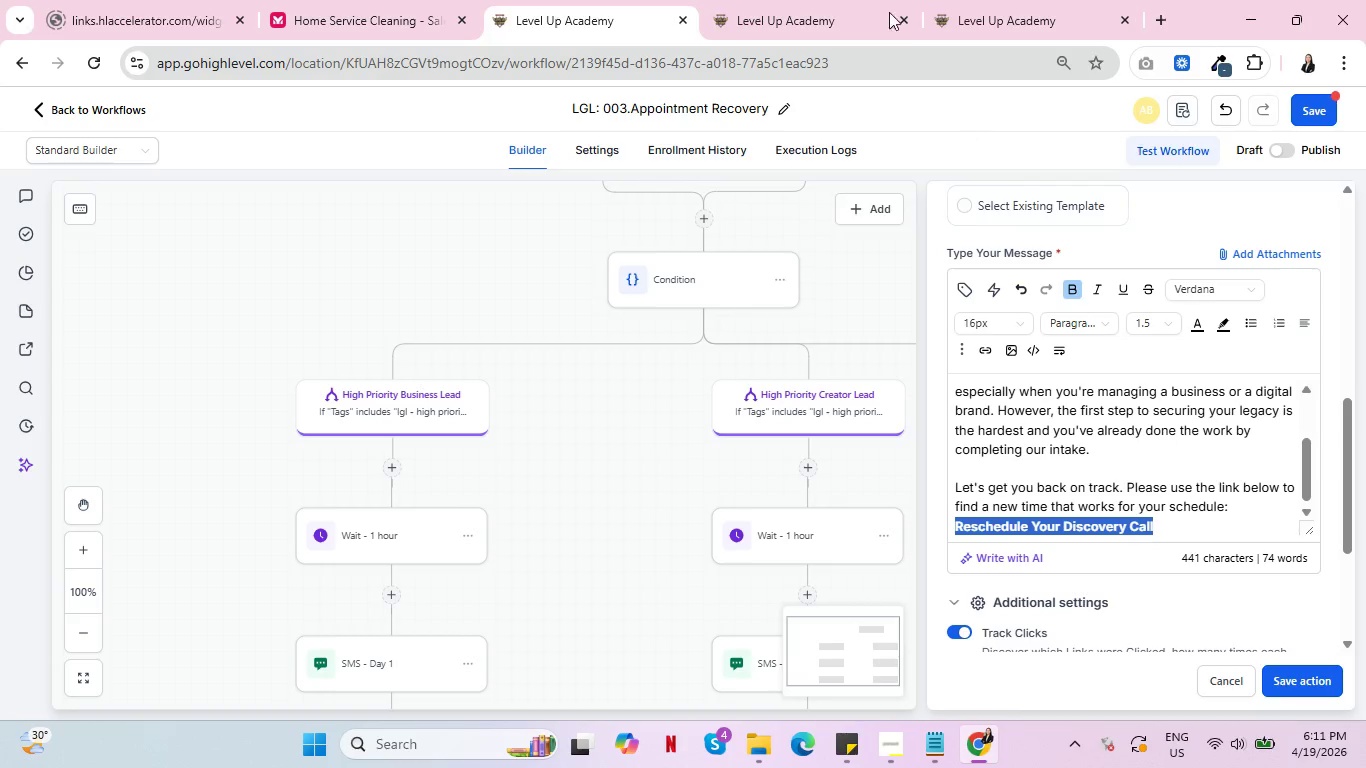 
left_click([828, 0])
 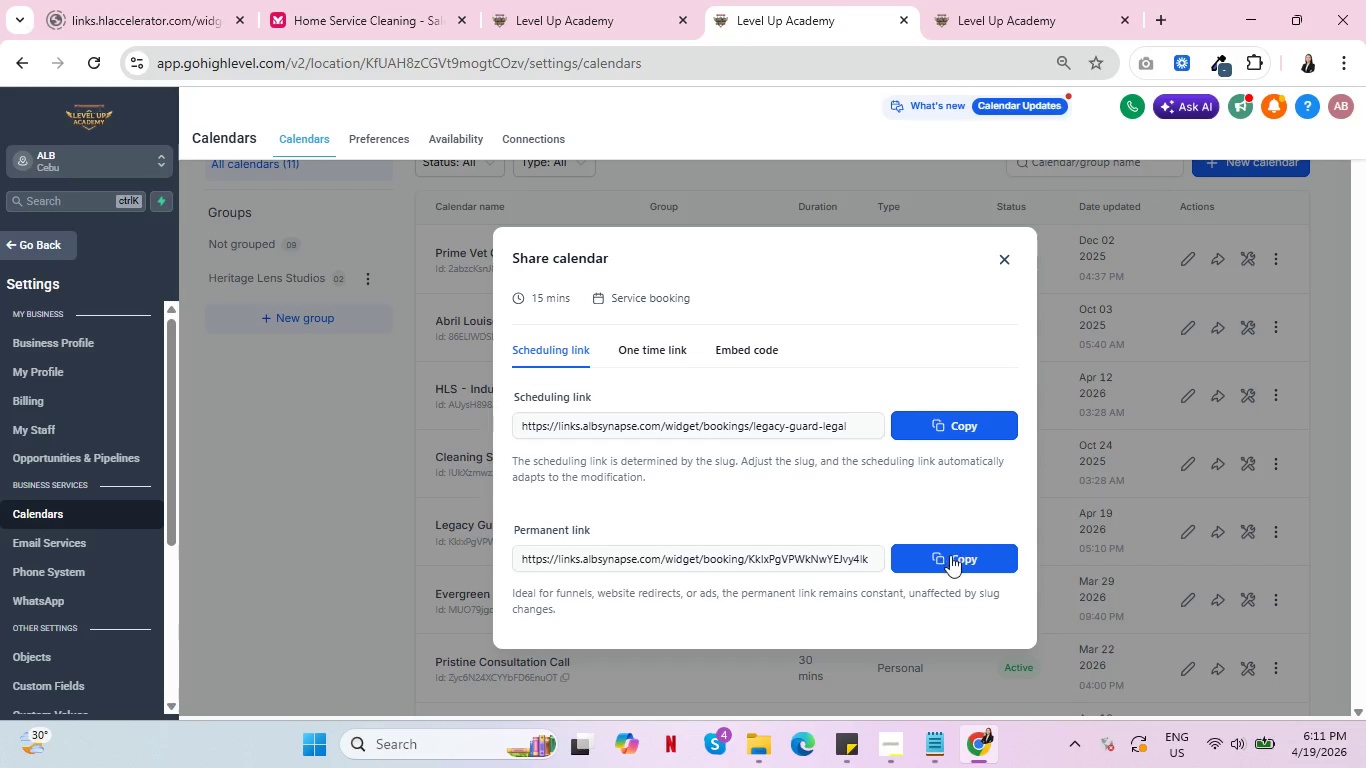 
left_click([949, 560])
 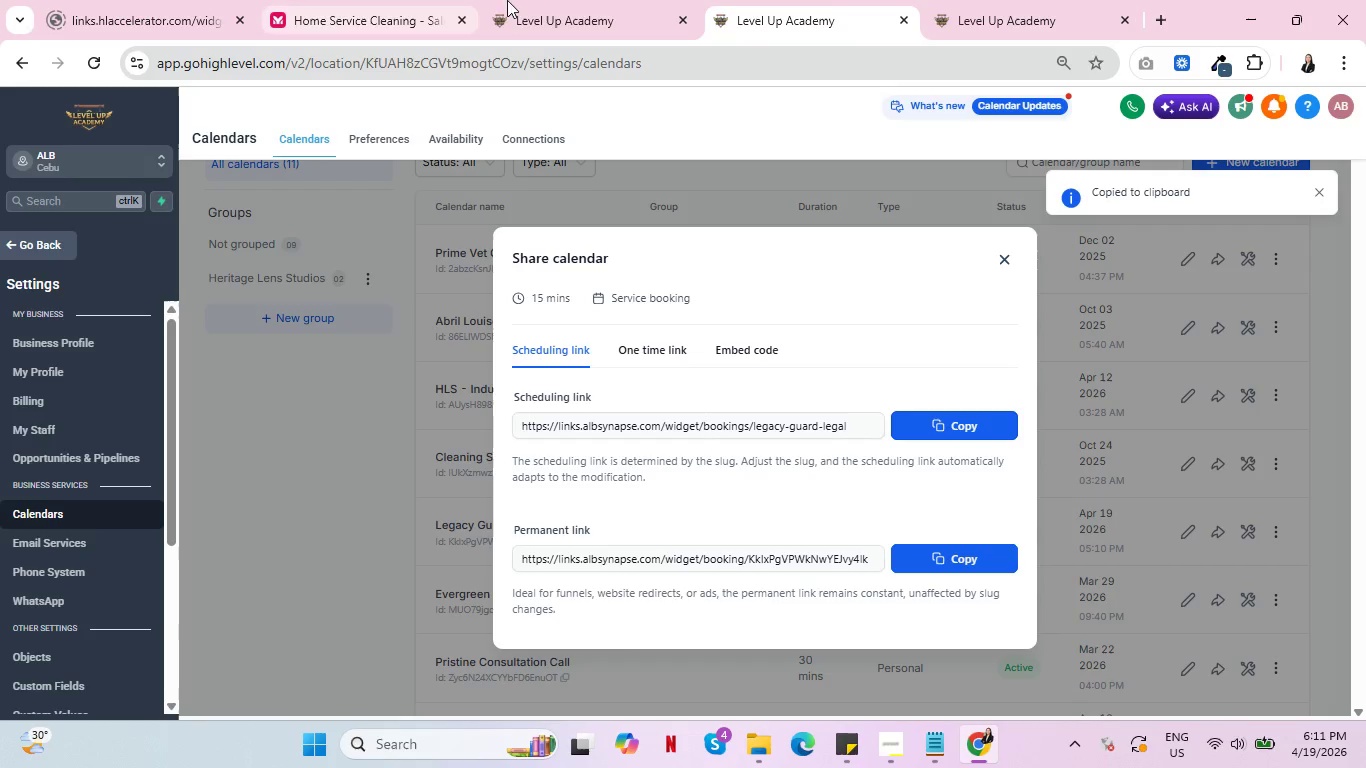 
left_click_drag(start_coordinate=[557, 0], to_coordinate=[562, 3])
 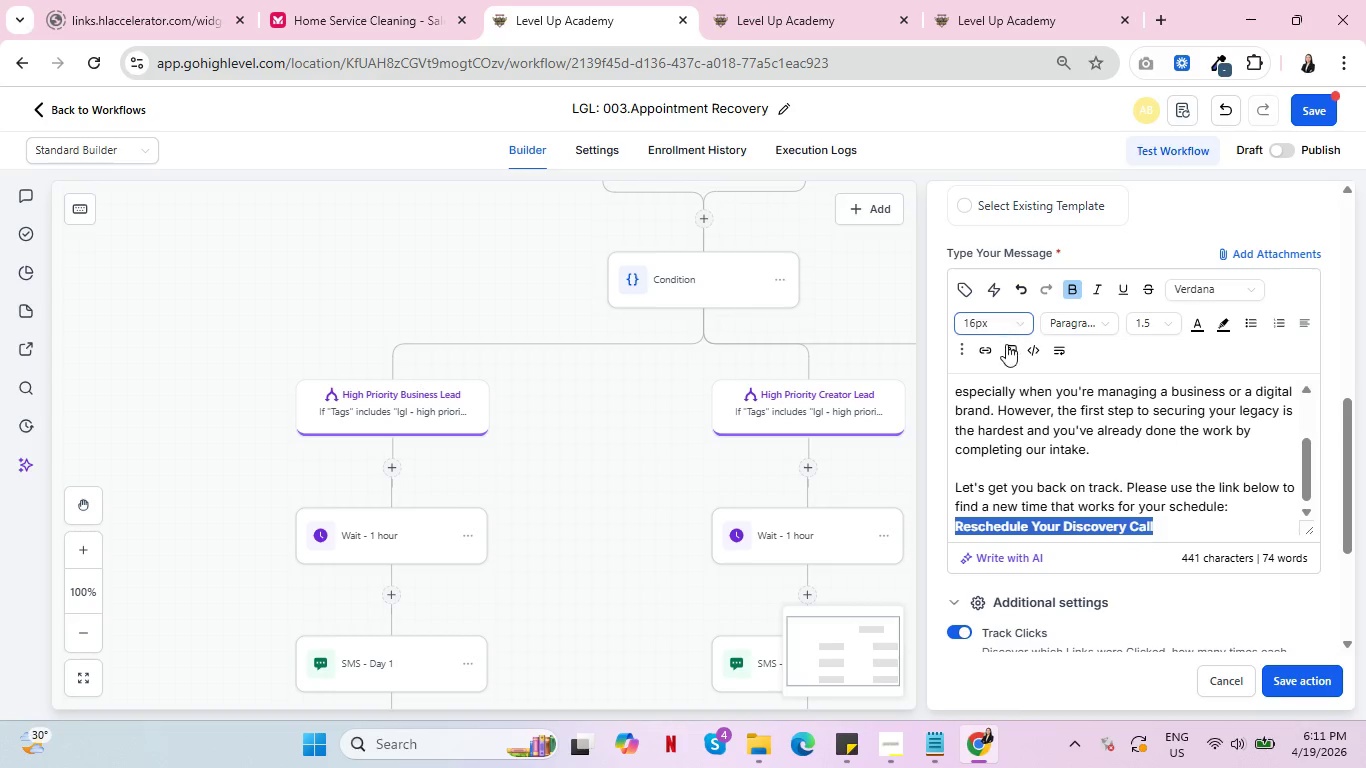 
left_click([987, 346])
 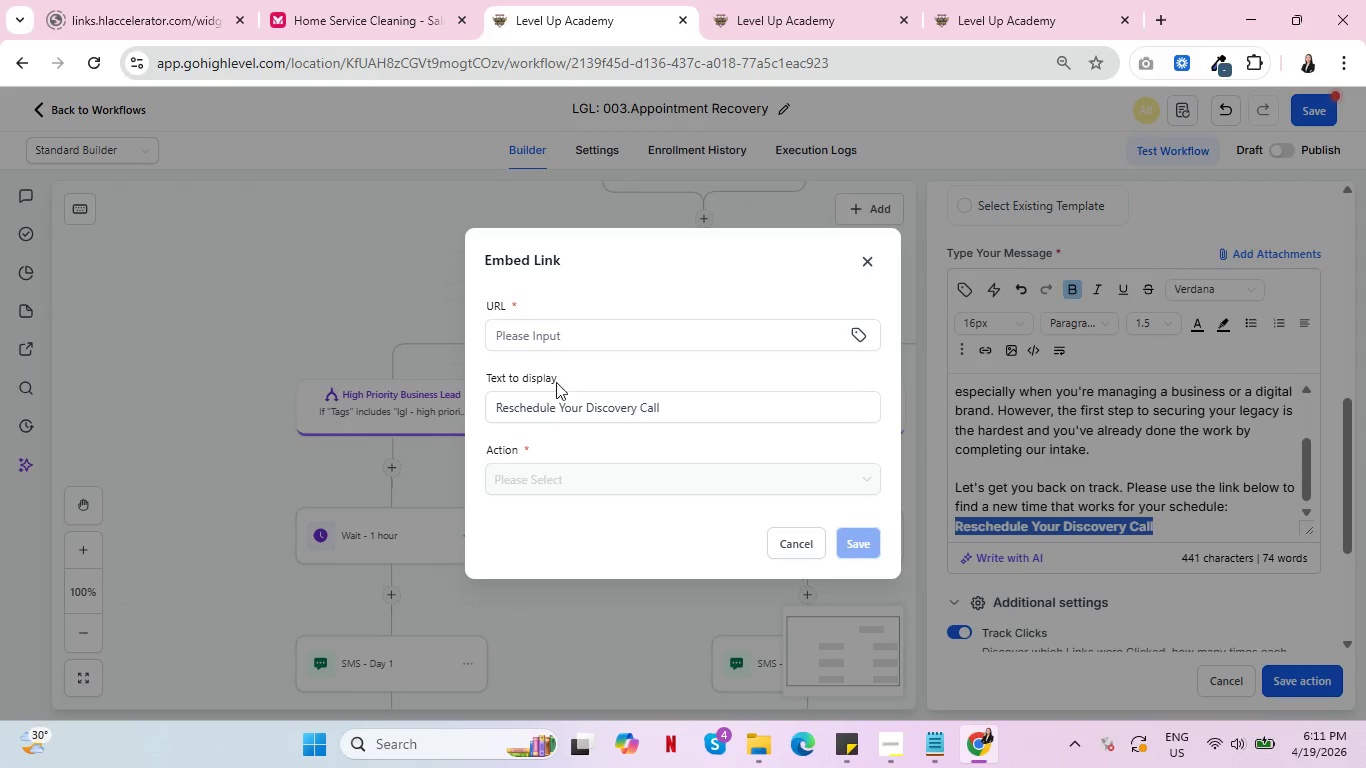 
left_click([589, 325])
 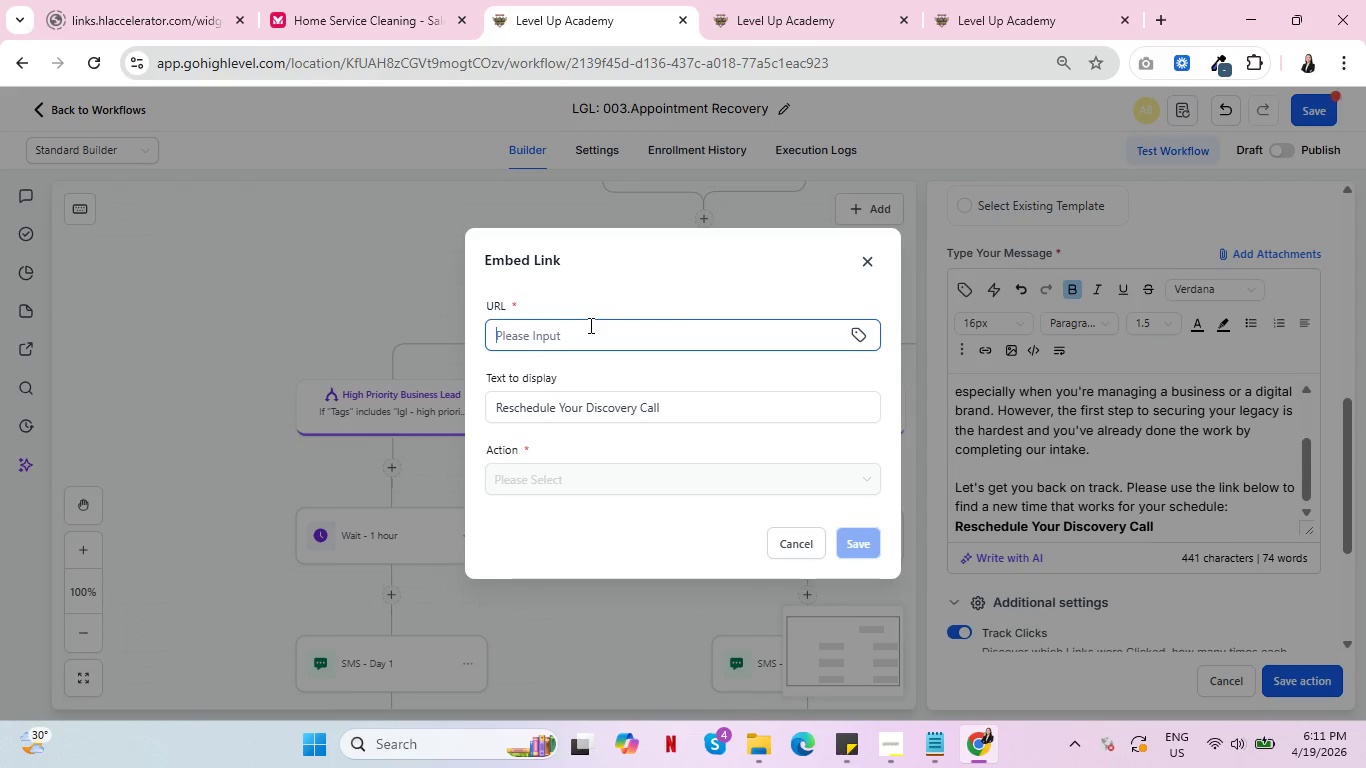 
key(Control+V)
 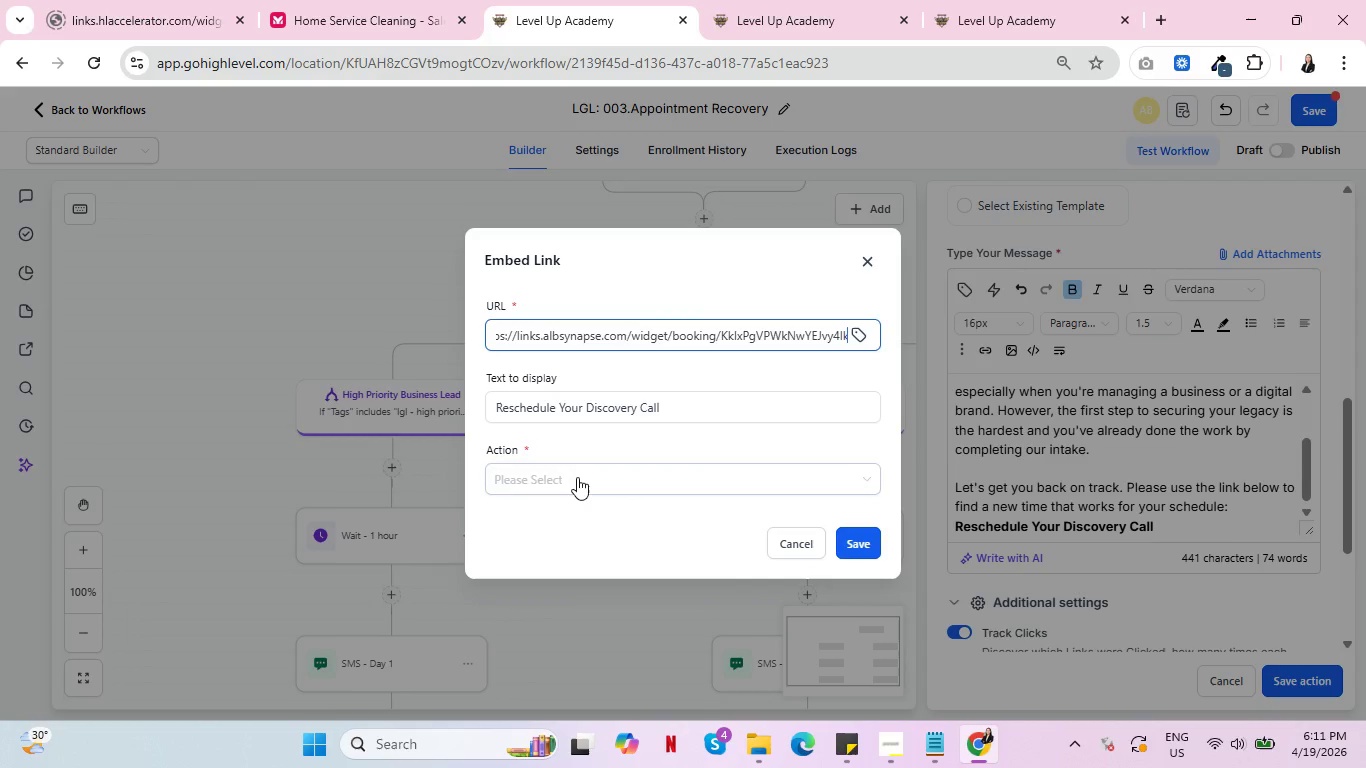 
left_click([580, 481])
 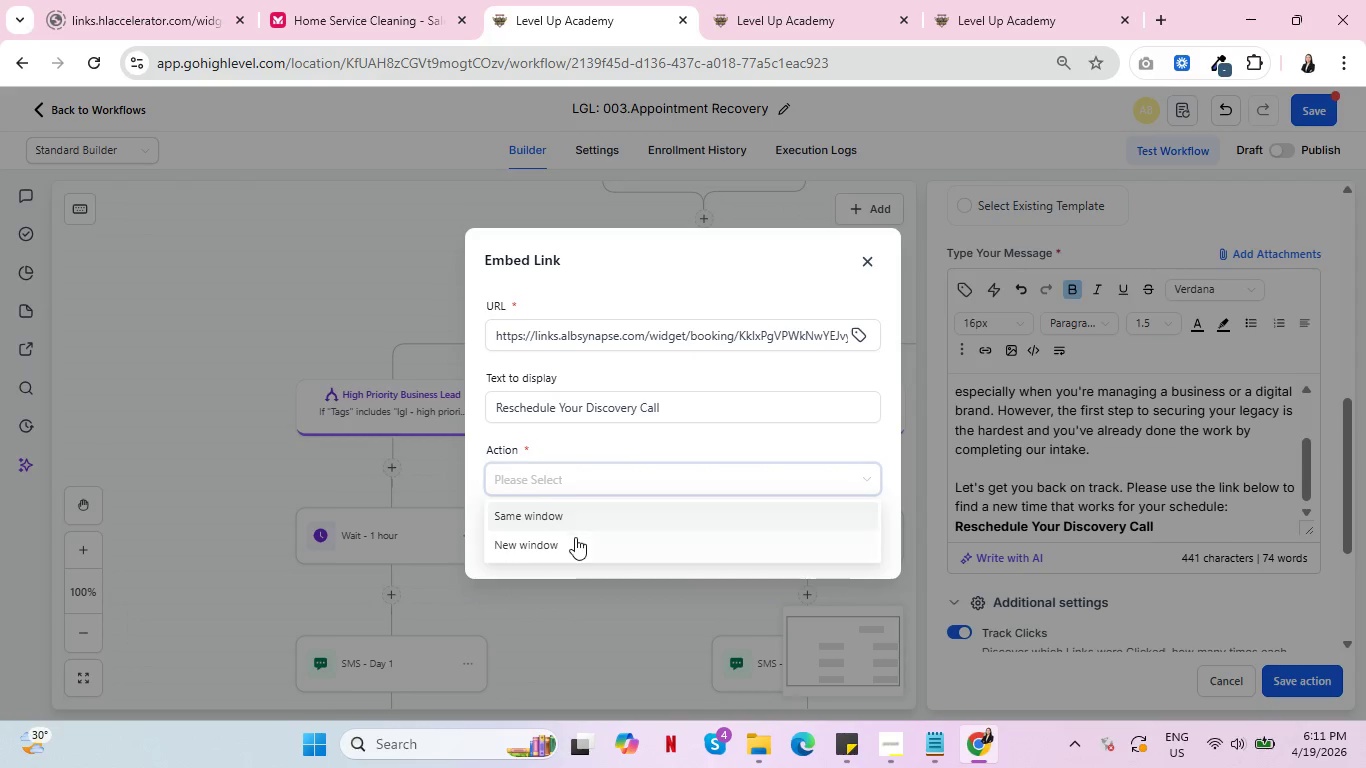 
left_click([575, 537])
 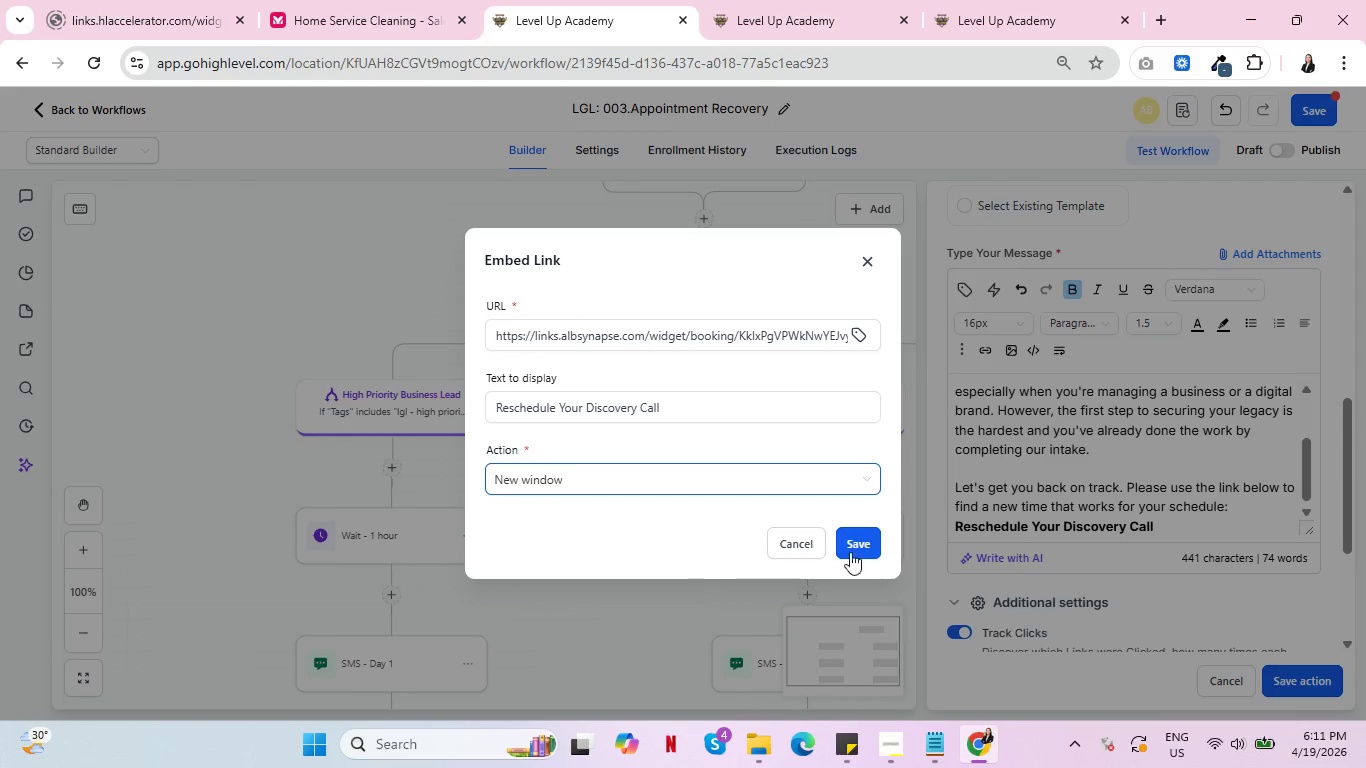 
left_click([869, 540])
 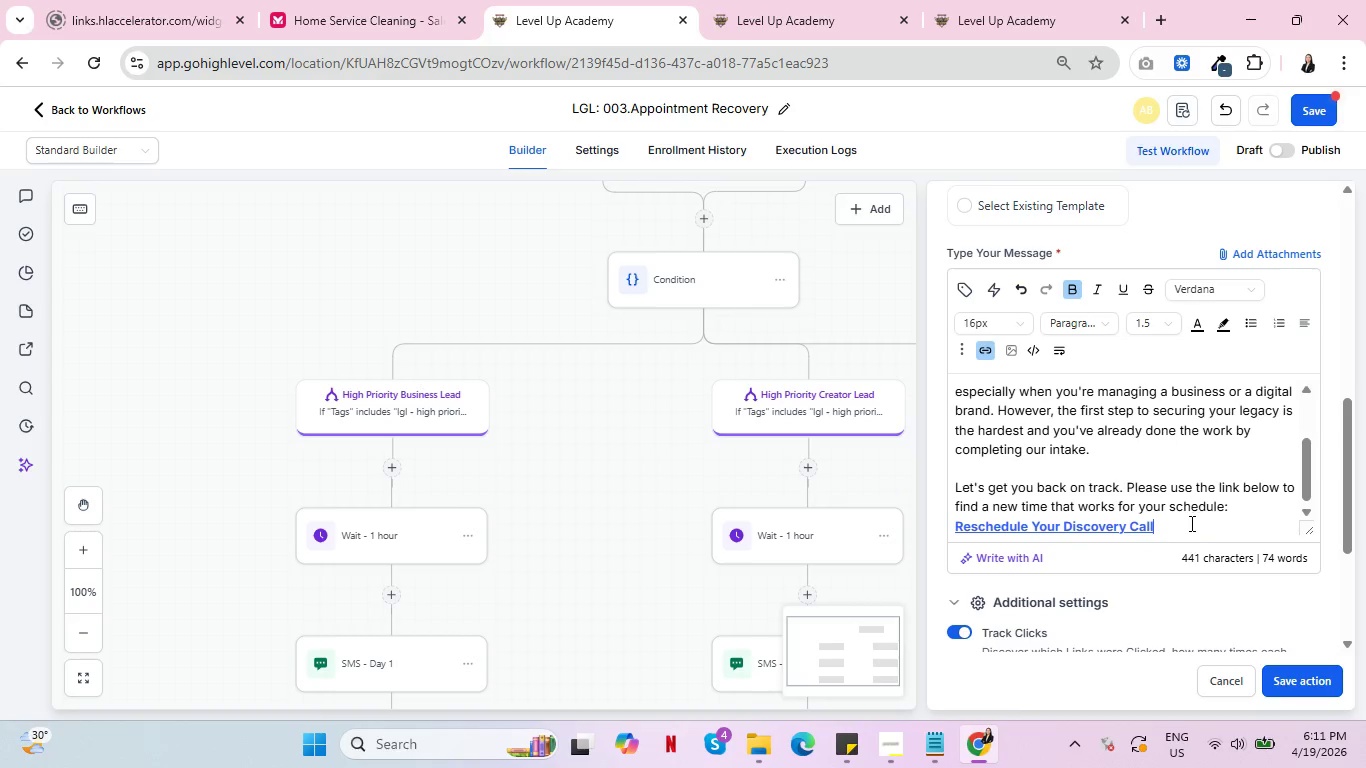 
key(Enter)
 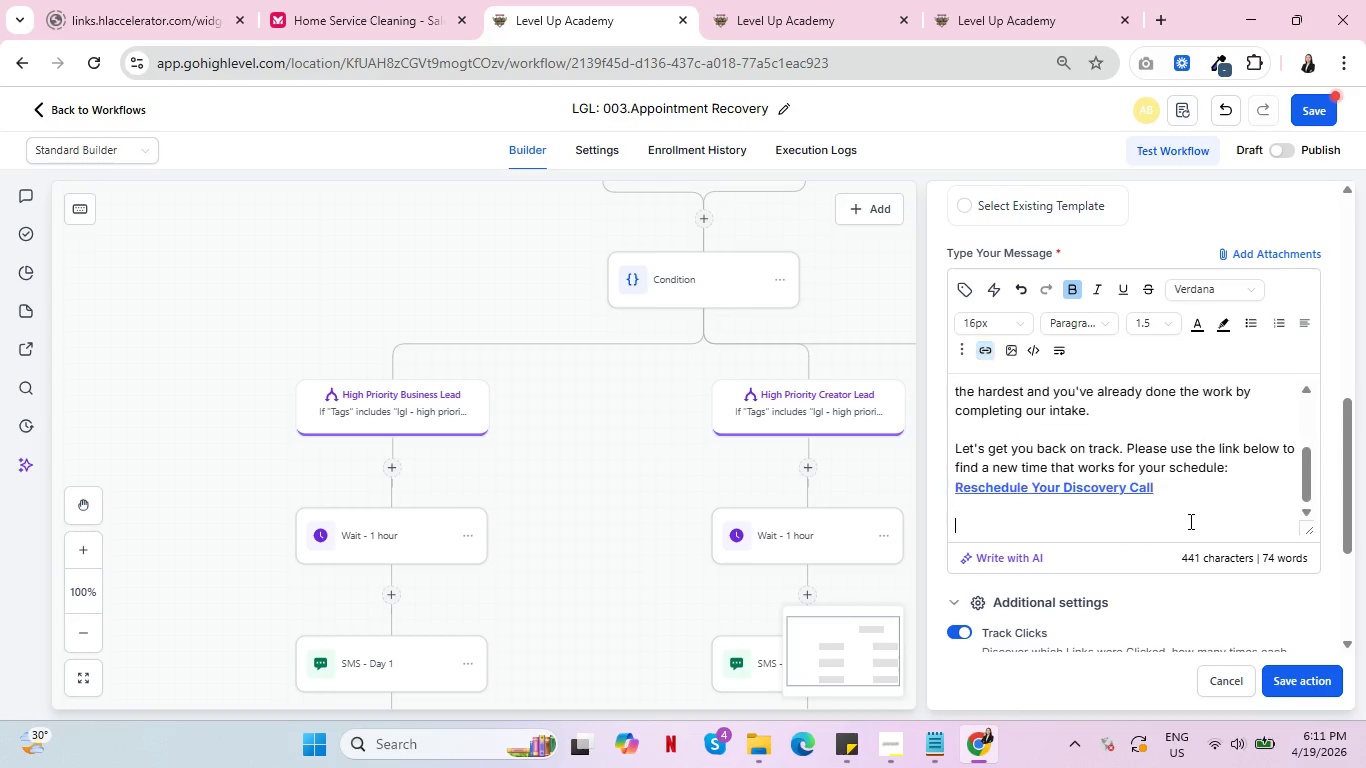 
key(Enter)
 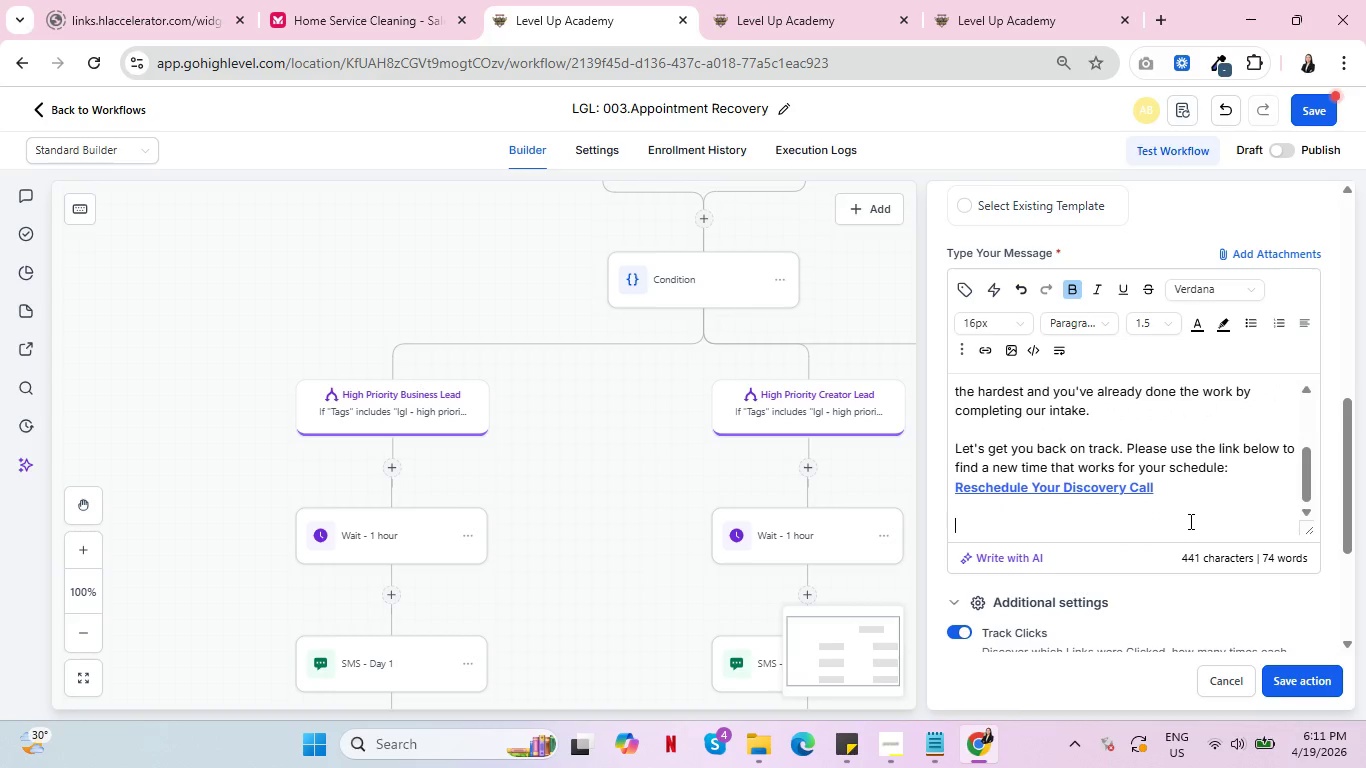 
type(We look forwr)
key(Backspace)
type(ard )
 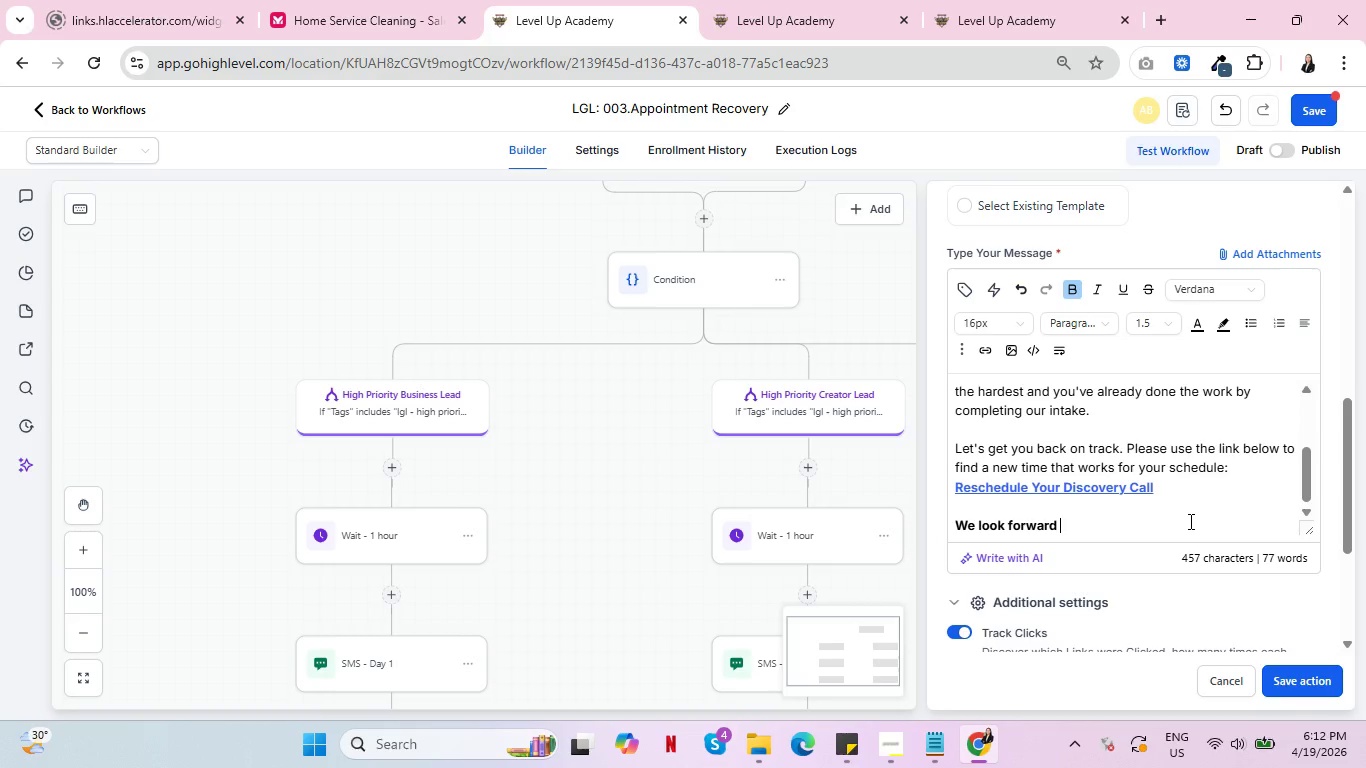 
type(to connecting soon.)
 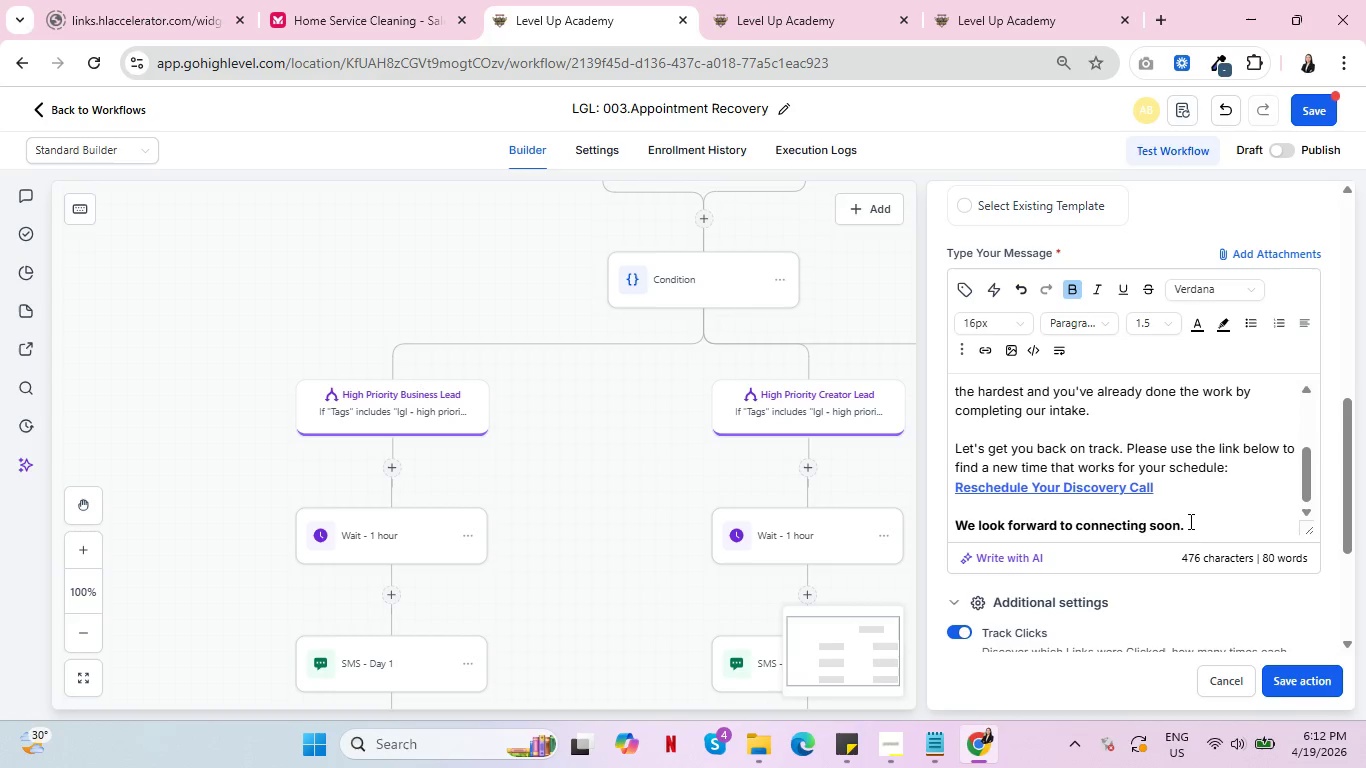 
left_click_drag(start_coordinate=[1189, 521], to_coordinate=[943, 522])
 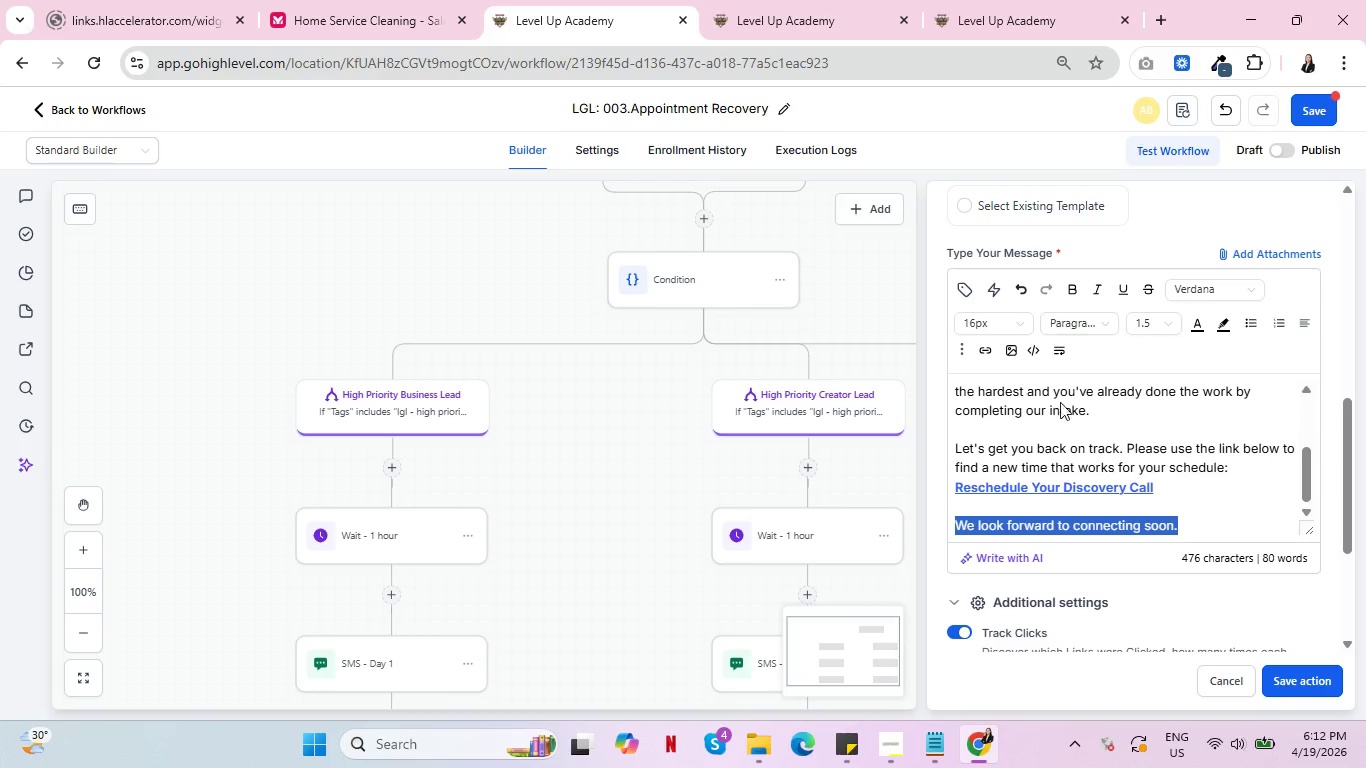 
key(Control+C)
 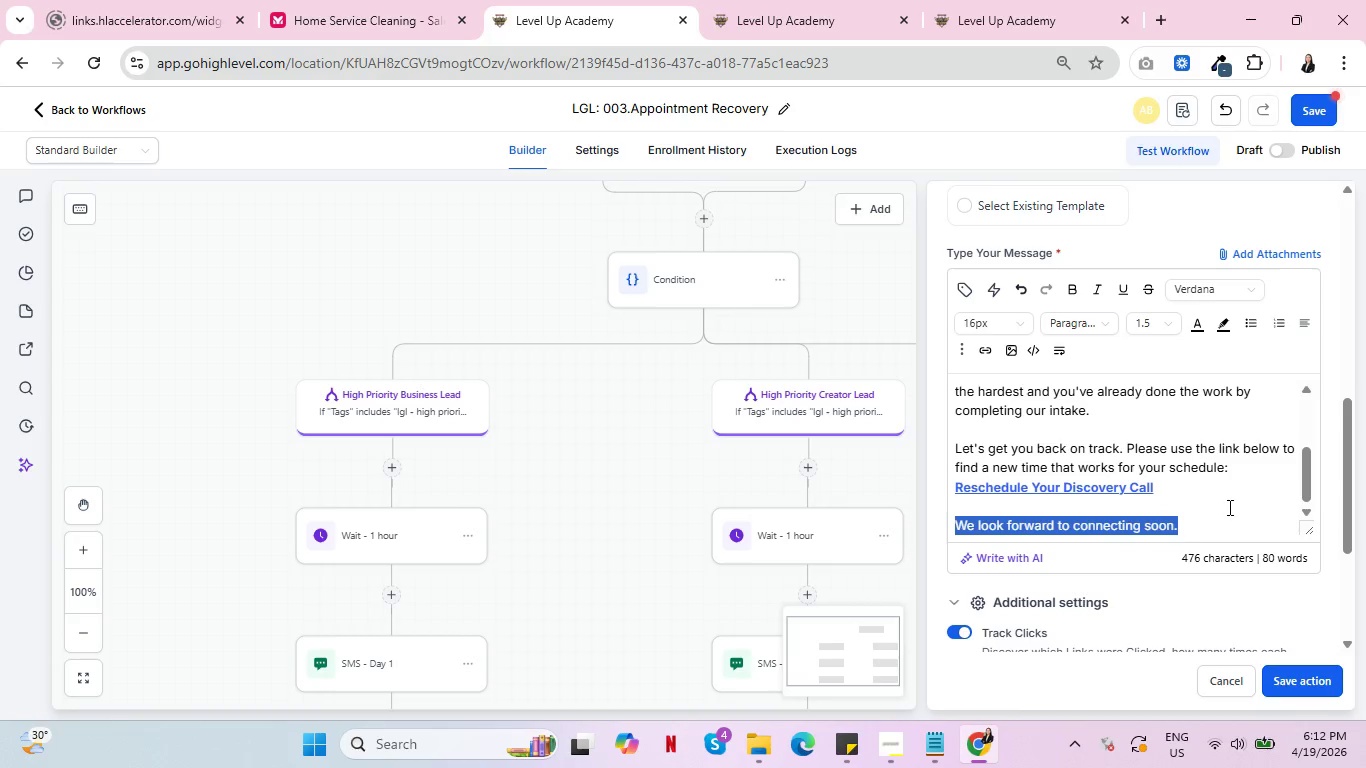 
scroll: coordinate [1228, 507], scroll_direction: down, amount: 1.0
 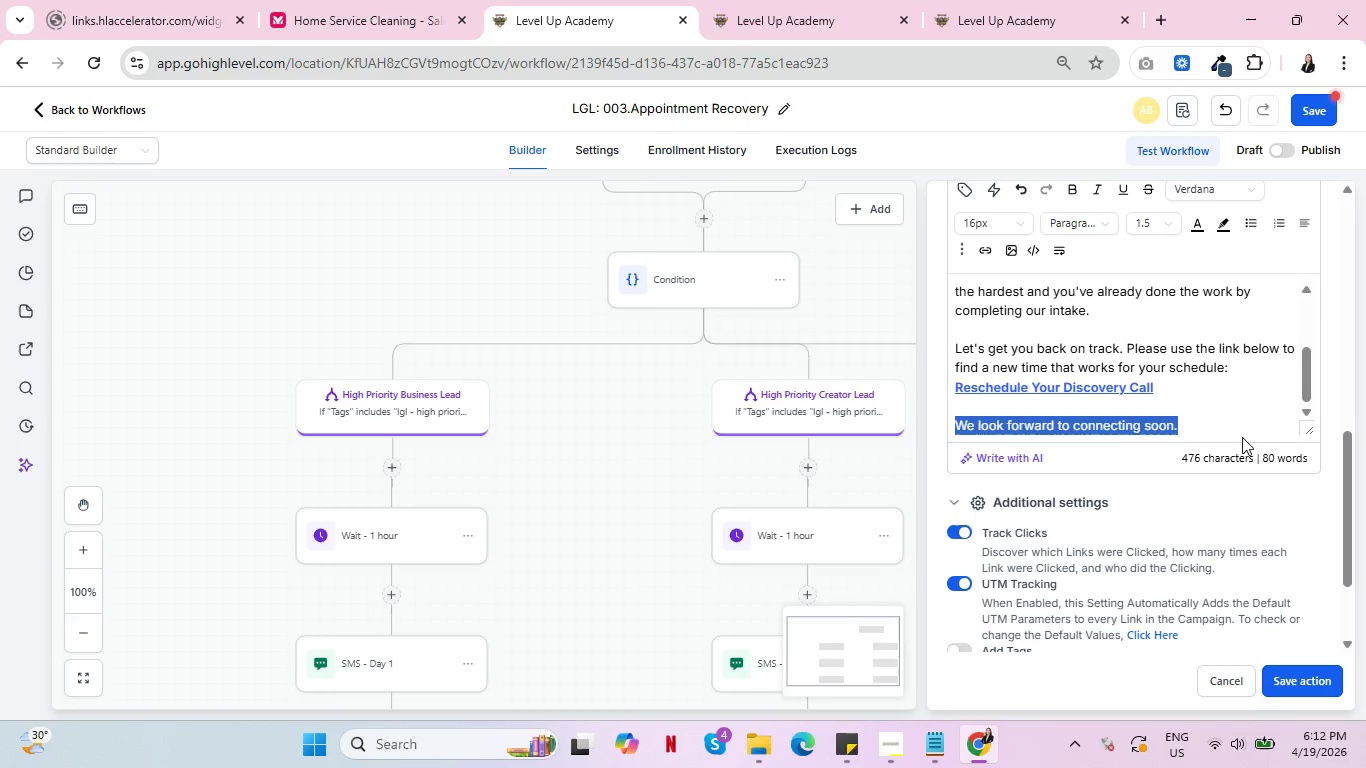 
left_click([1236, 427])
 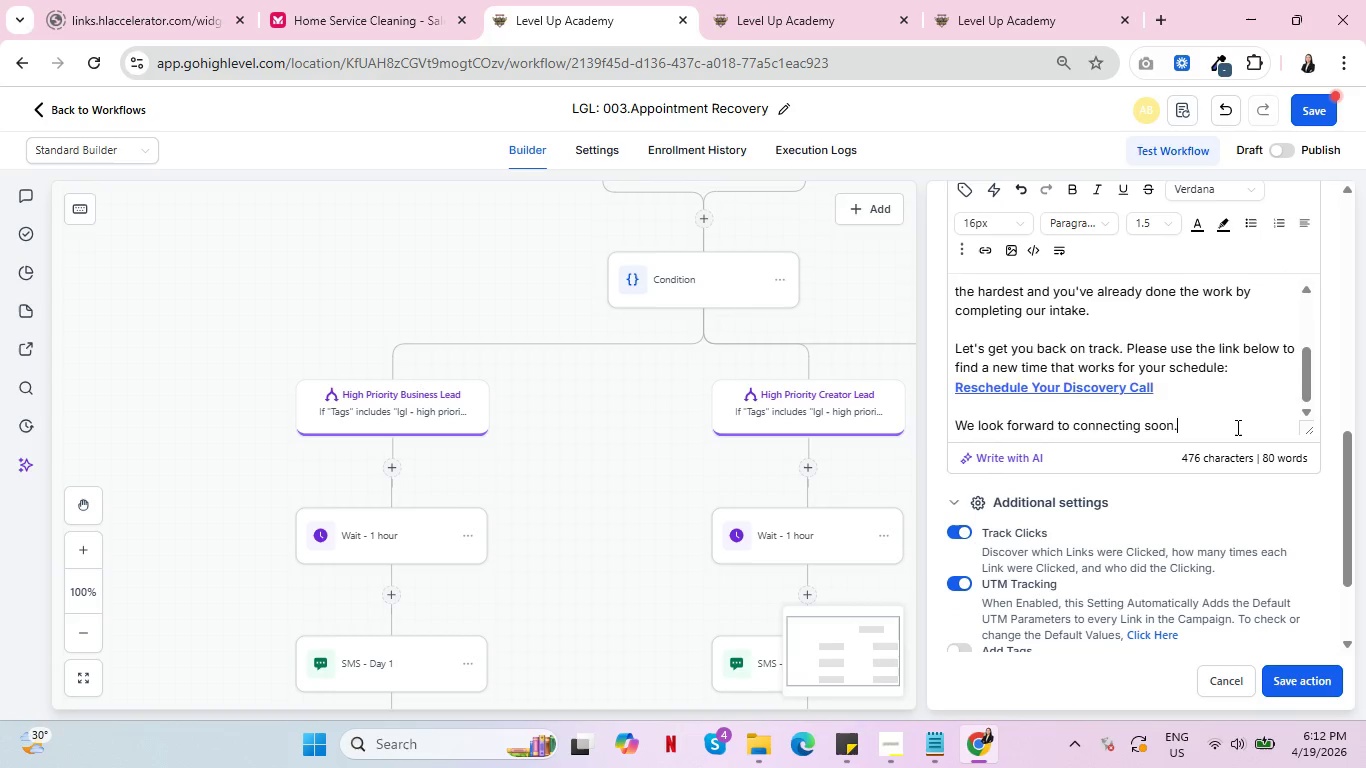 
key(Enter)
 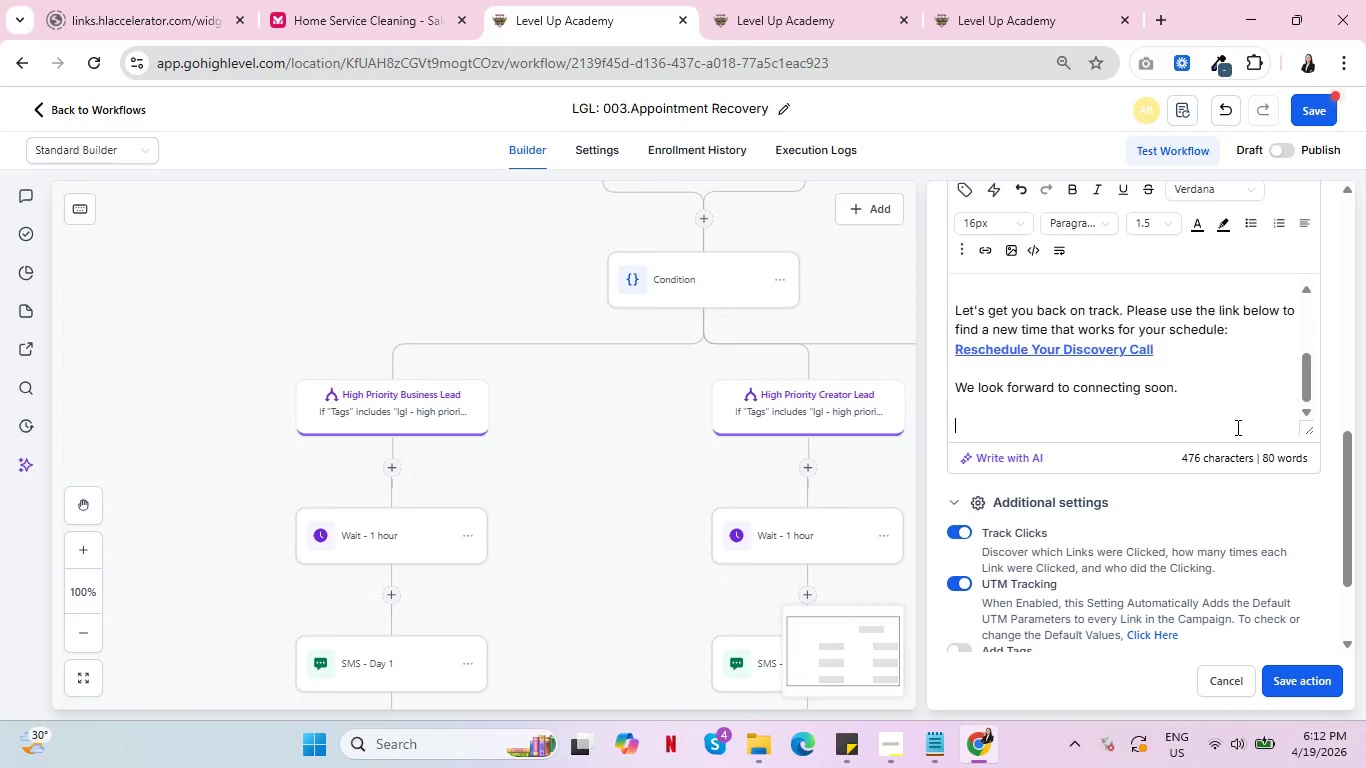 
key(Enter)
 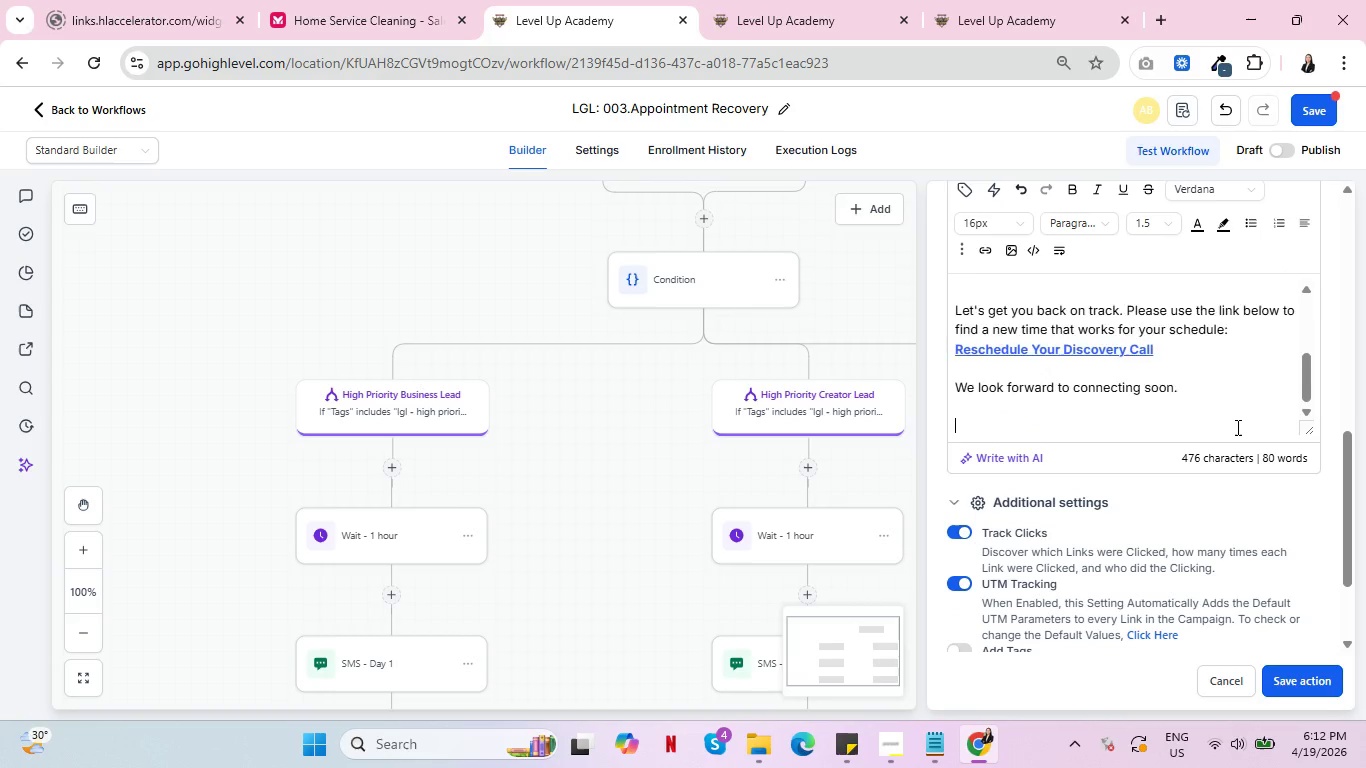 
key(Enter)
 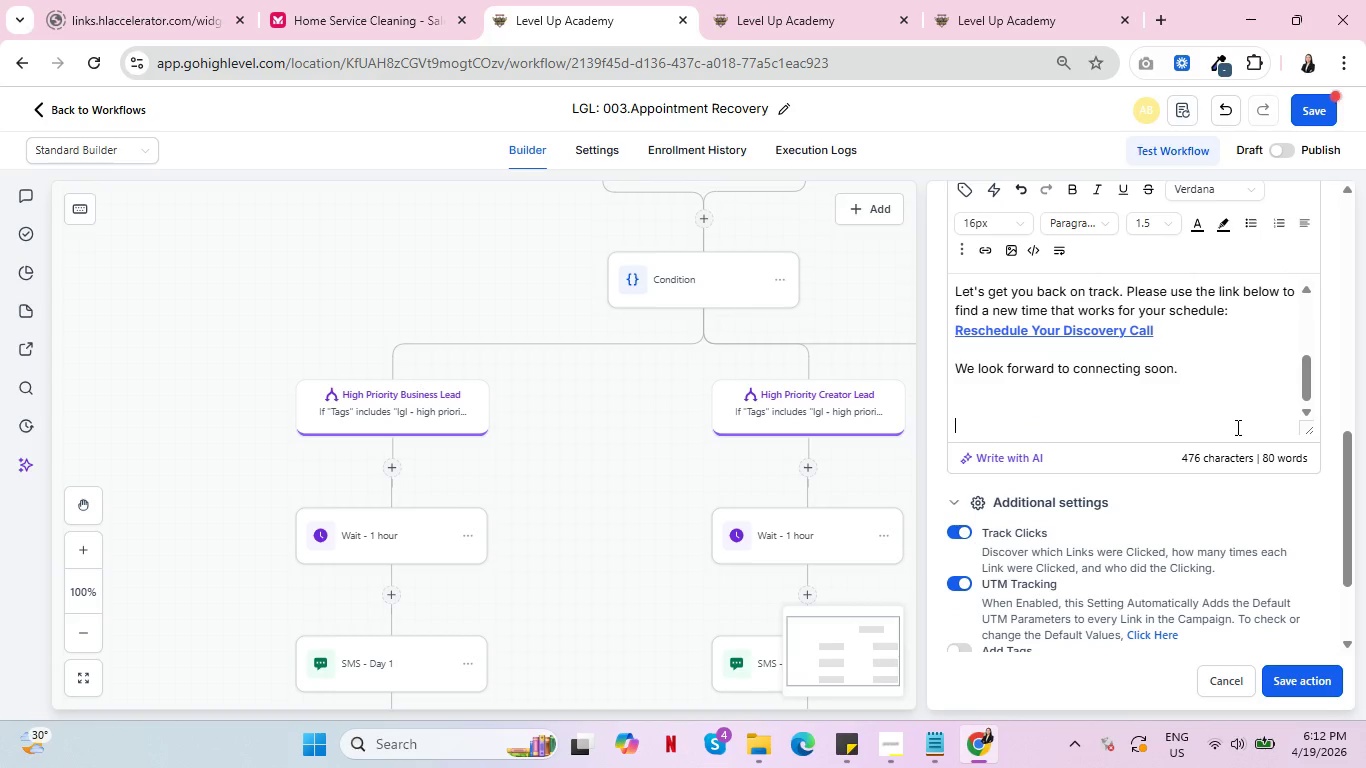 
type(Legacy Guard Legal)
 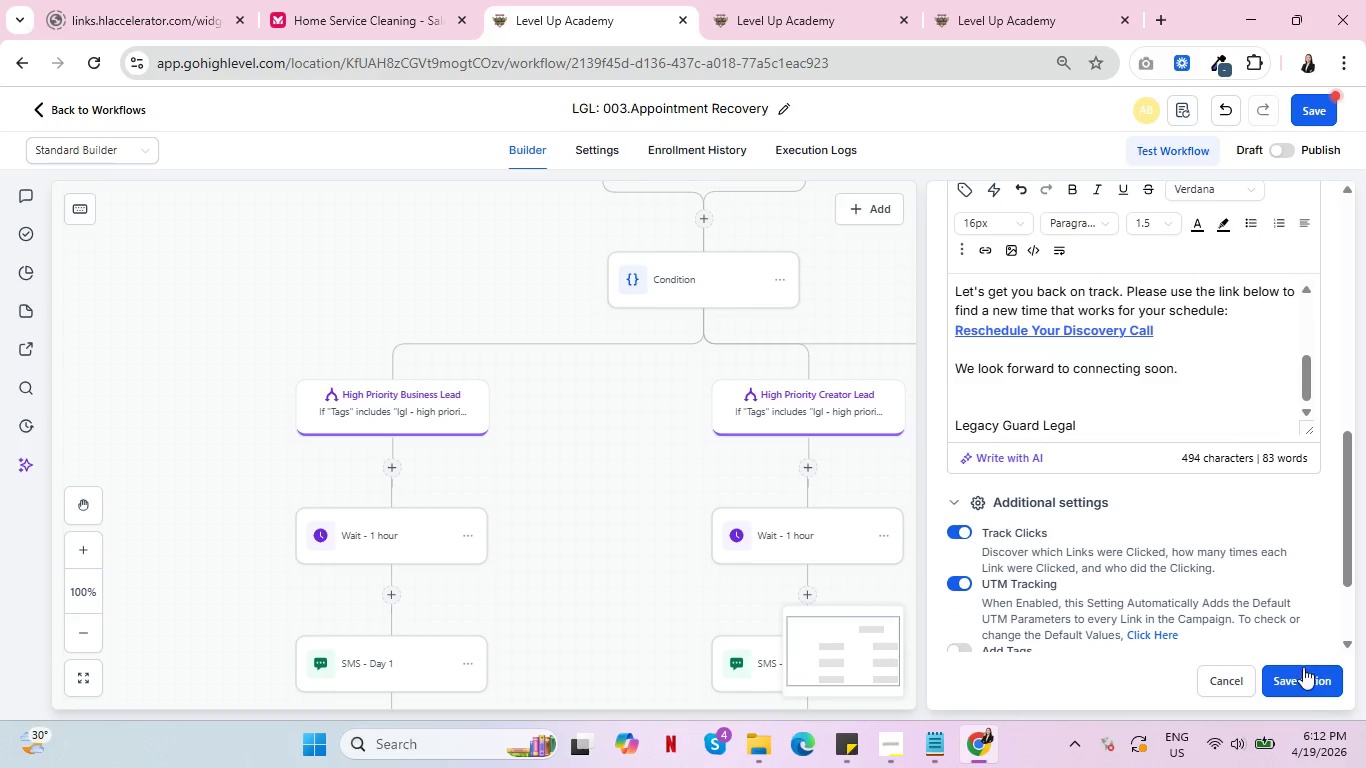 
left_click([1299, 686])
 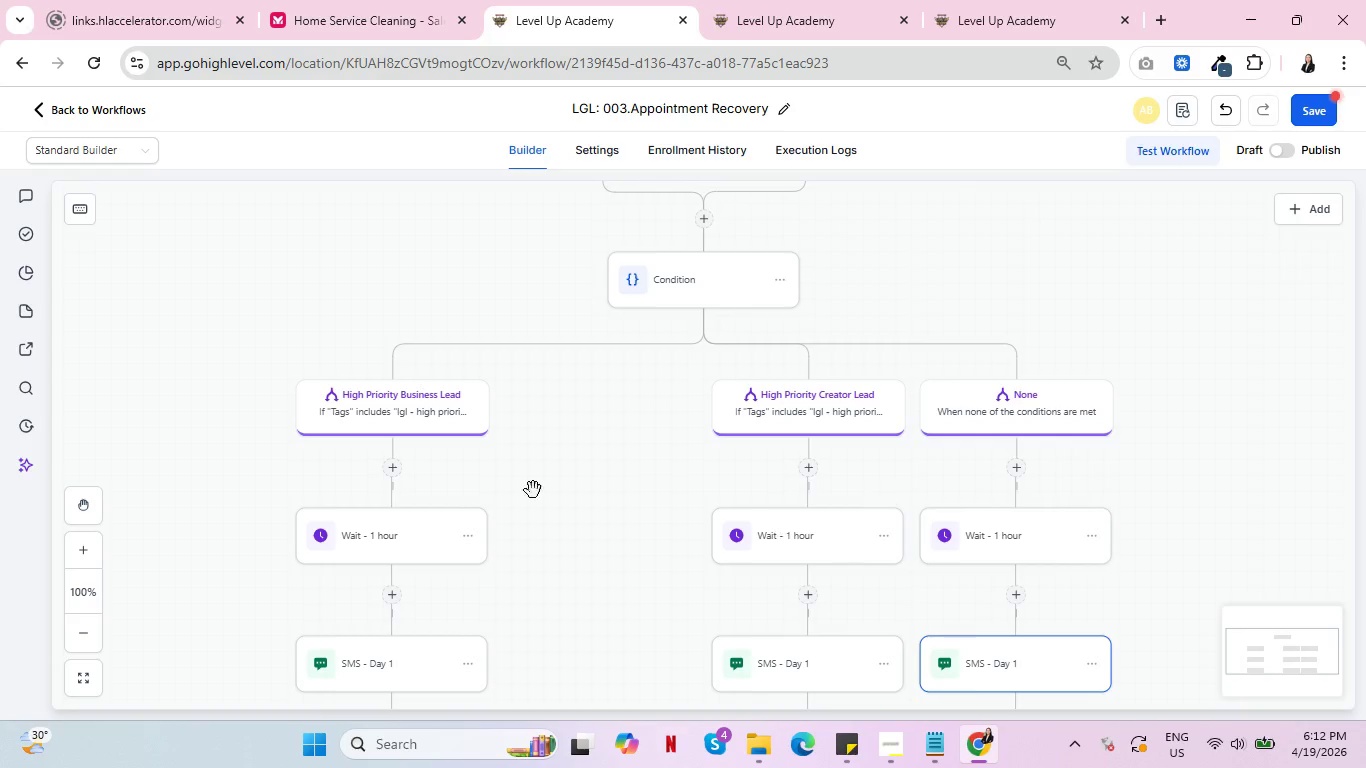 
scroll: coordinate [761, 427], scroll_direction: down, amount: 4.0
 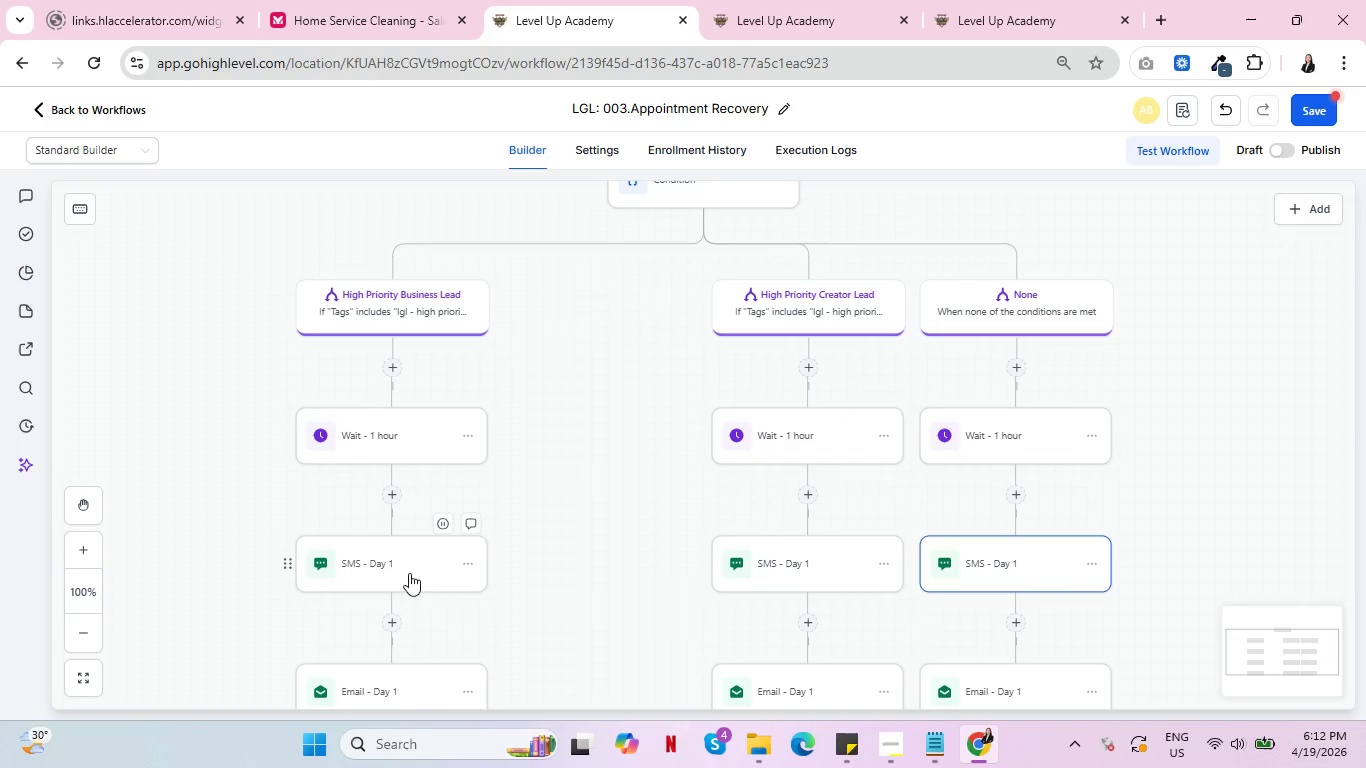 
left_click([387, 562])
 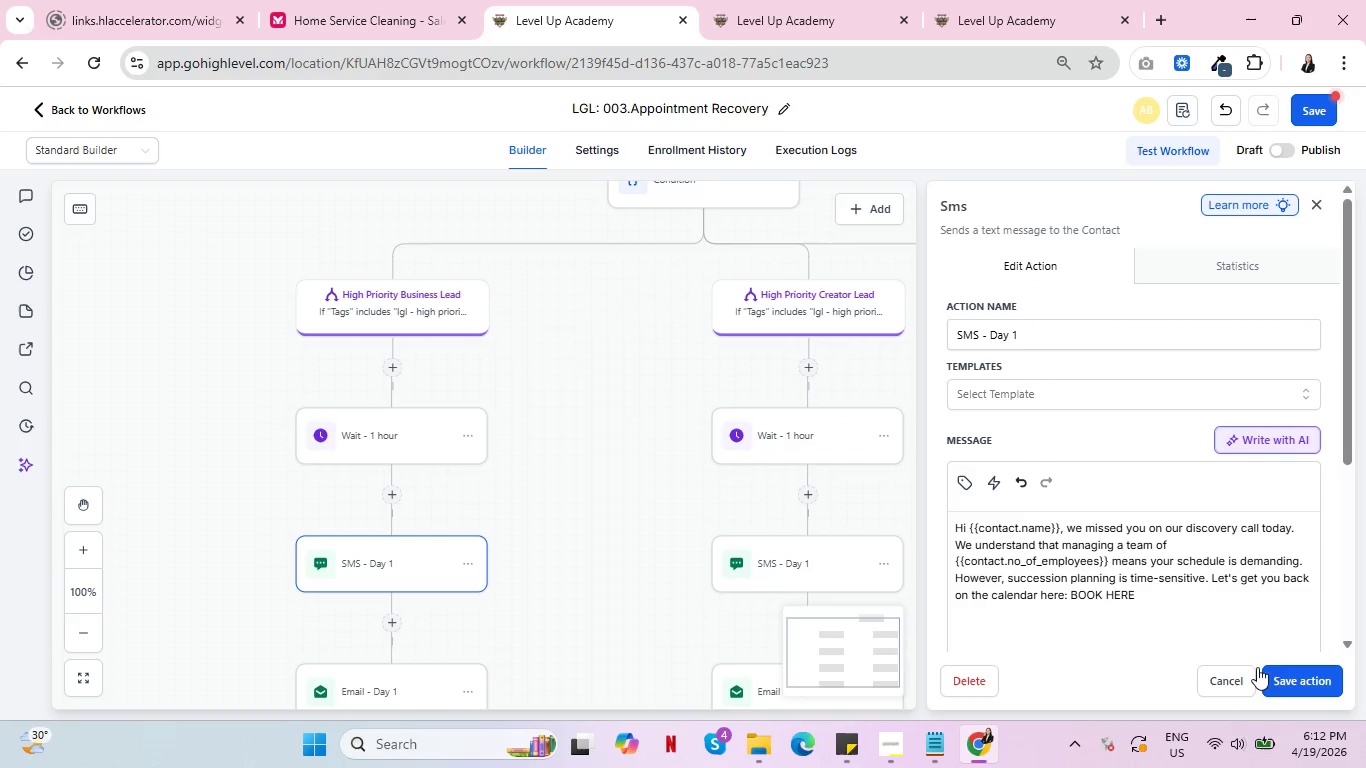 
left_click([1224, 673])
 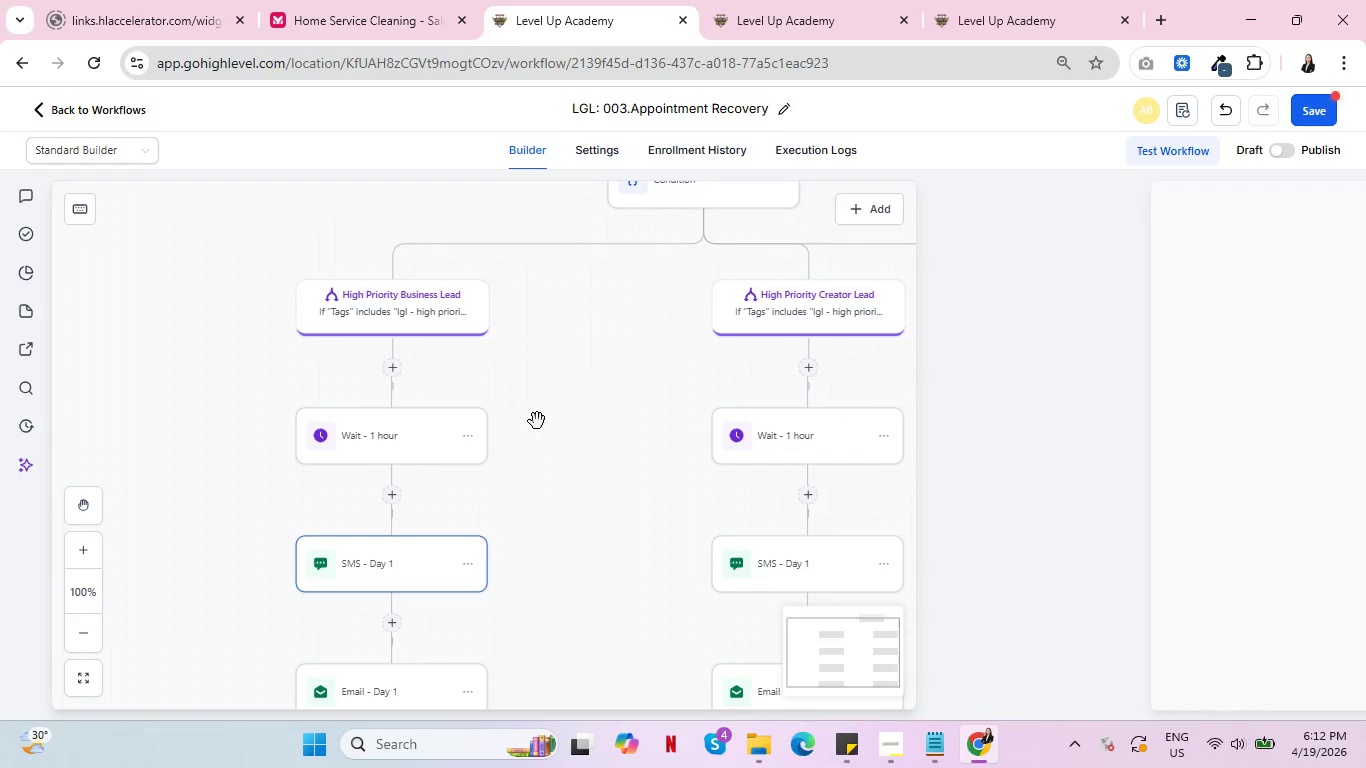 
scroll: coordinate [545, 416], scroll_direction: down, amount: 3.0
 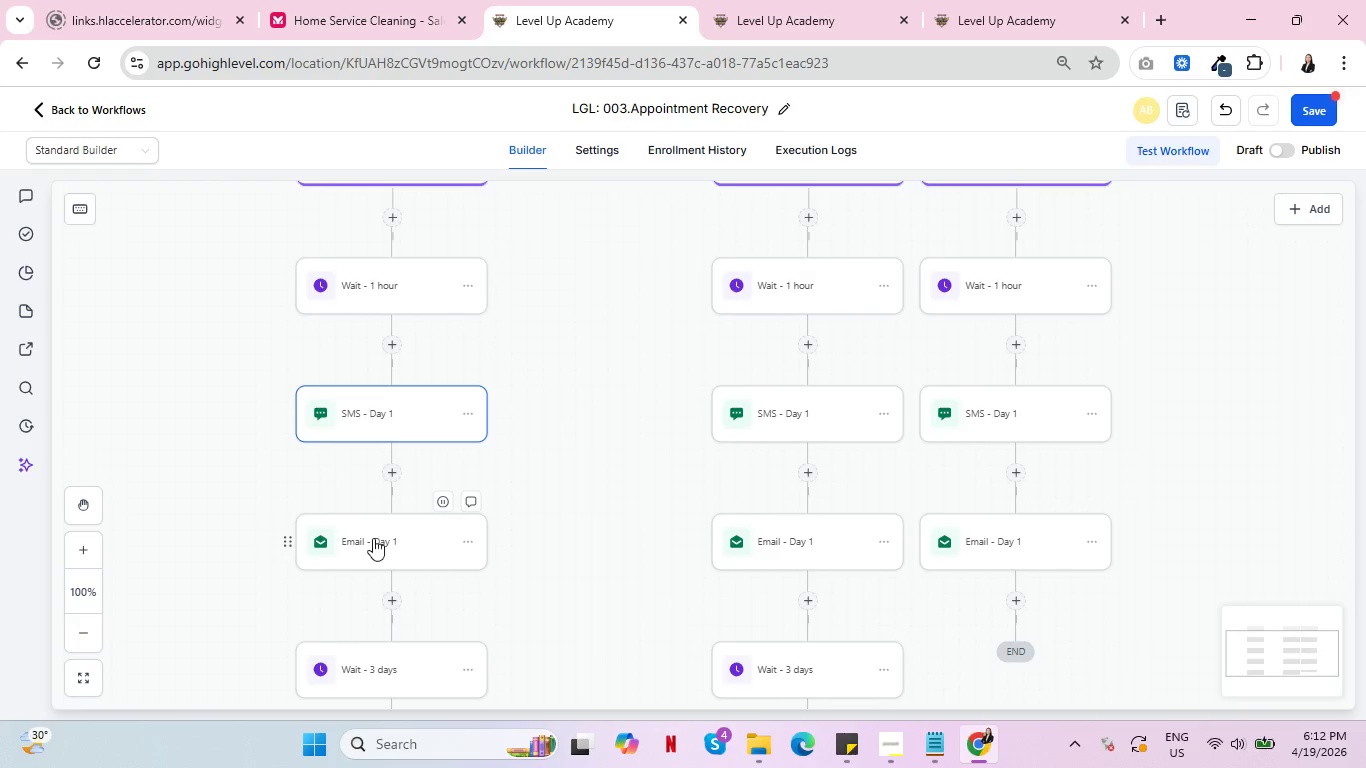 
left_click([372, 539])
 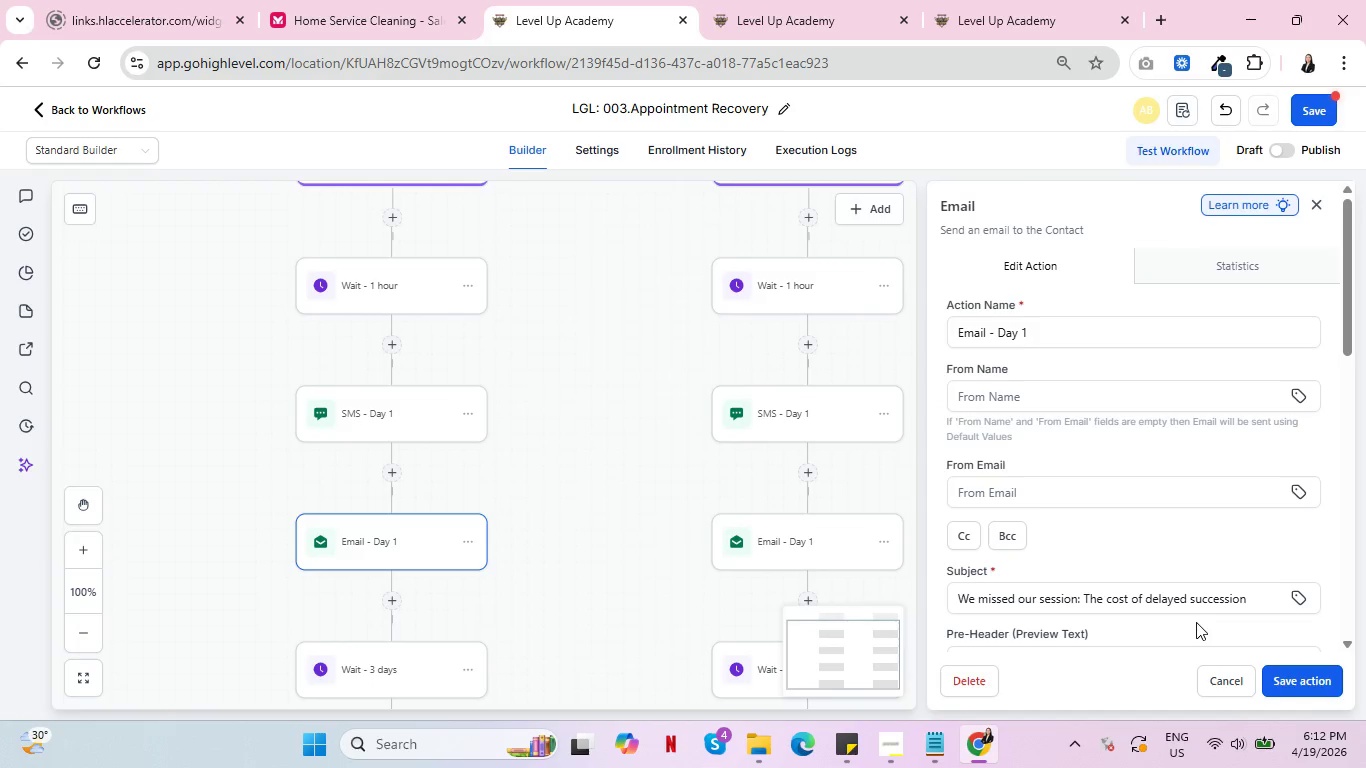 
scroll: coordinate [1161, 495], scroll_direction: down, amount: 9.0
 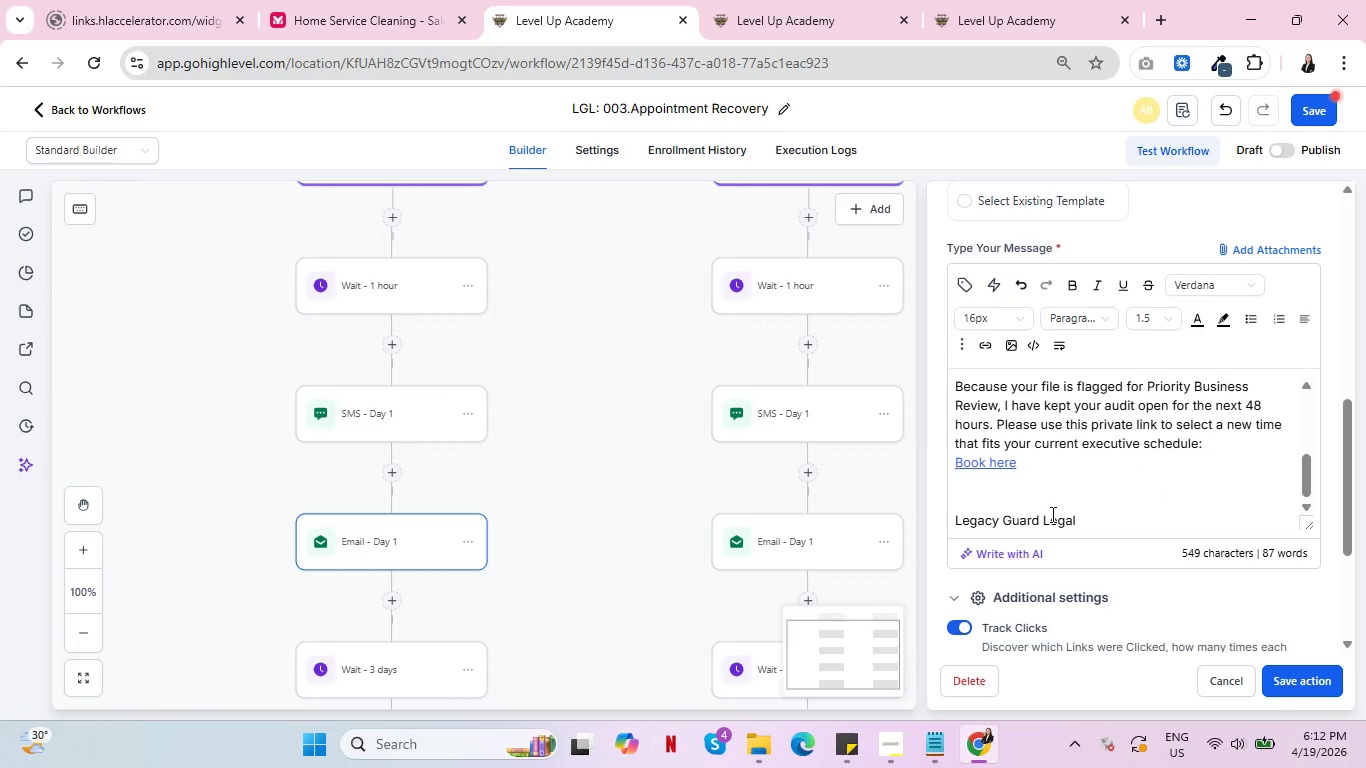 
left_click([1001, 502])
 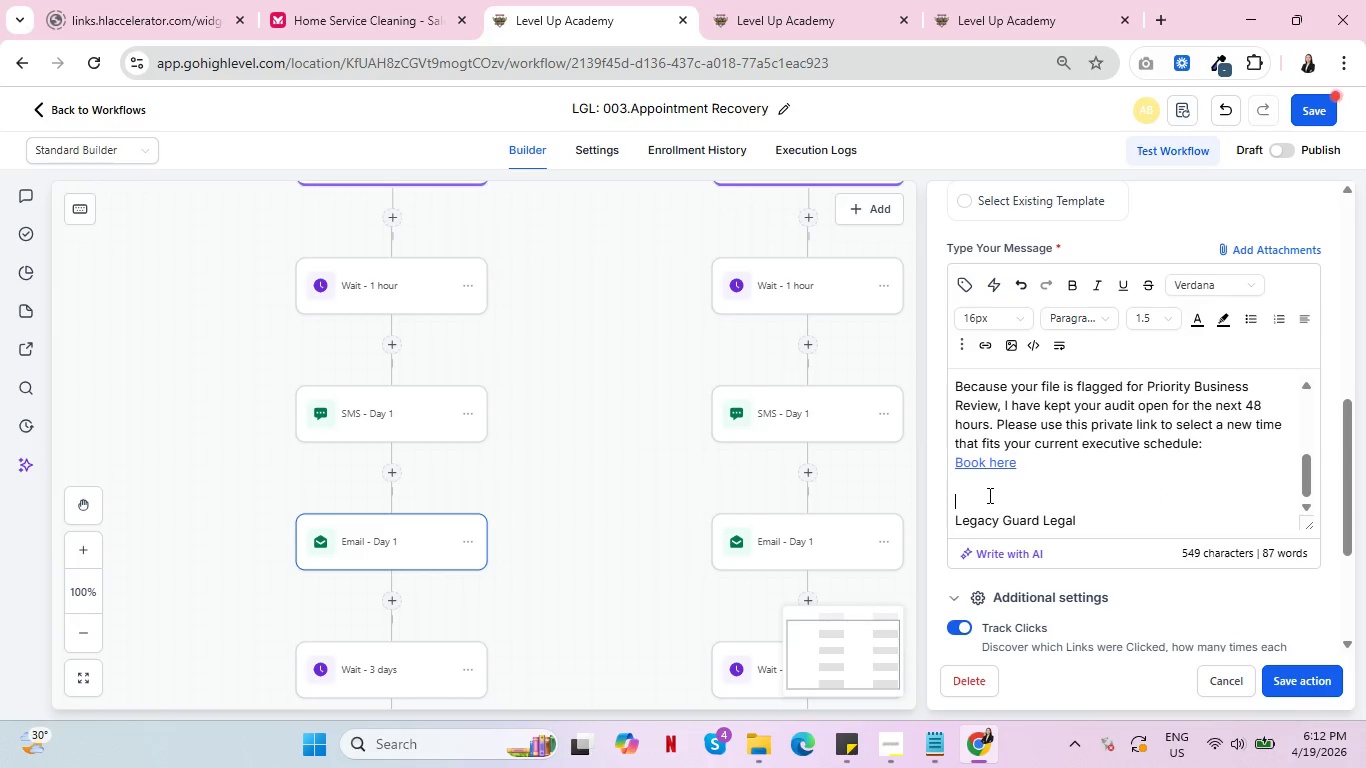 
key(Control+V)
 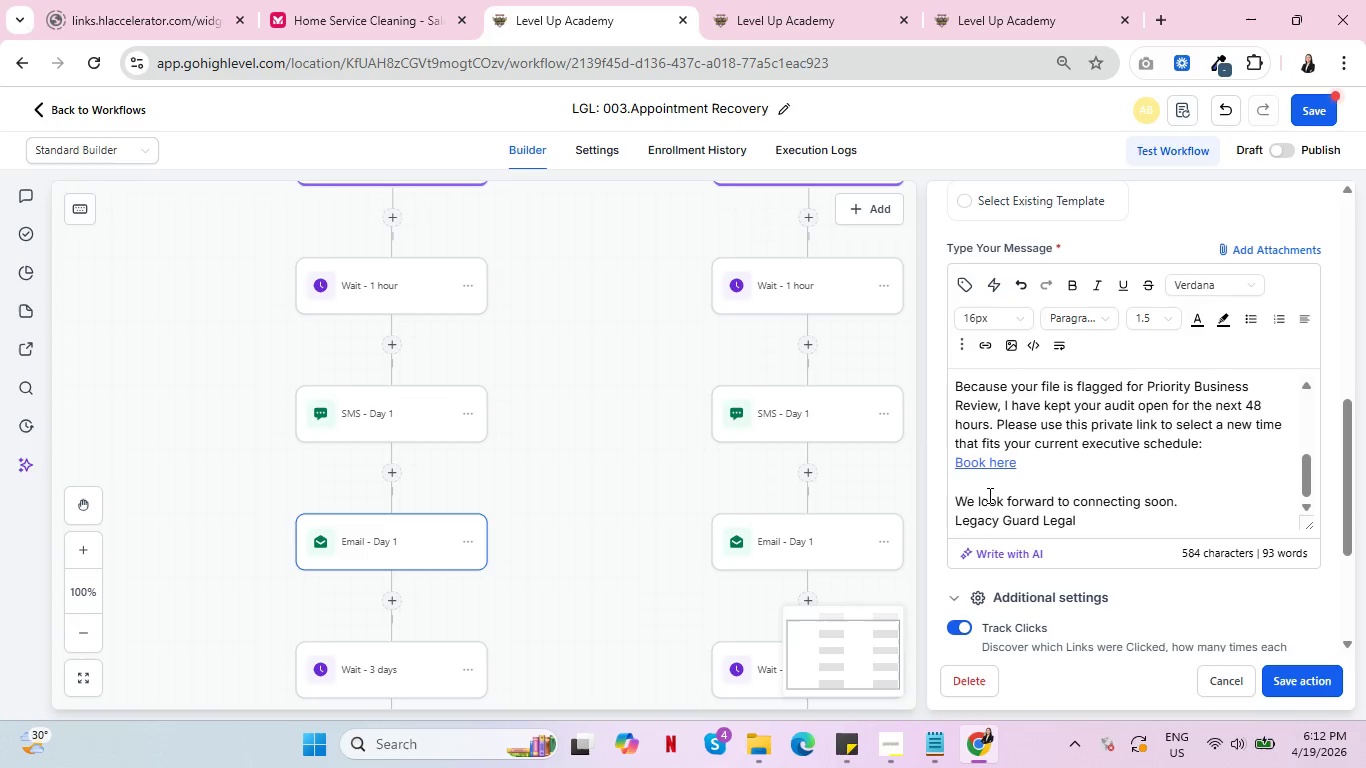 
key(Enter)
 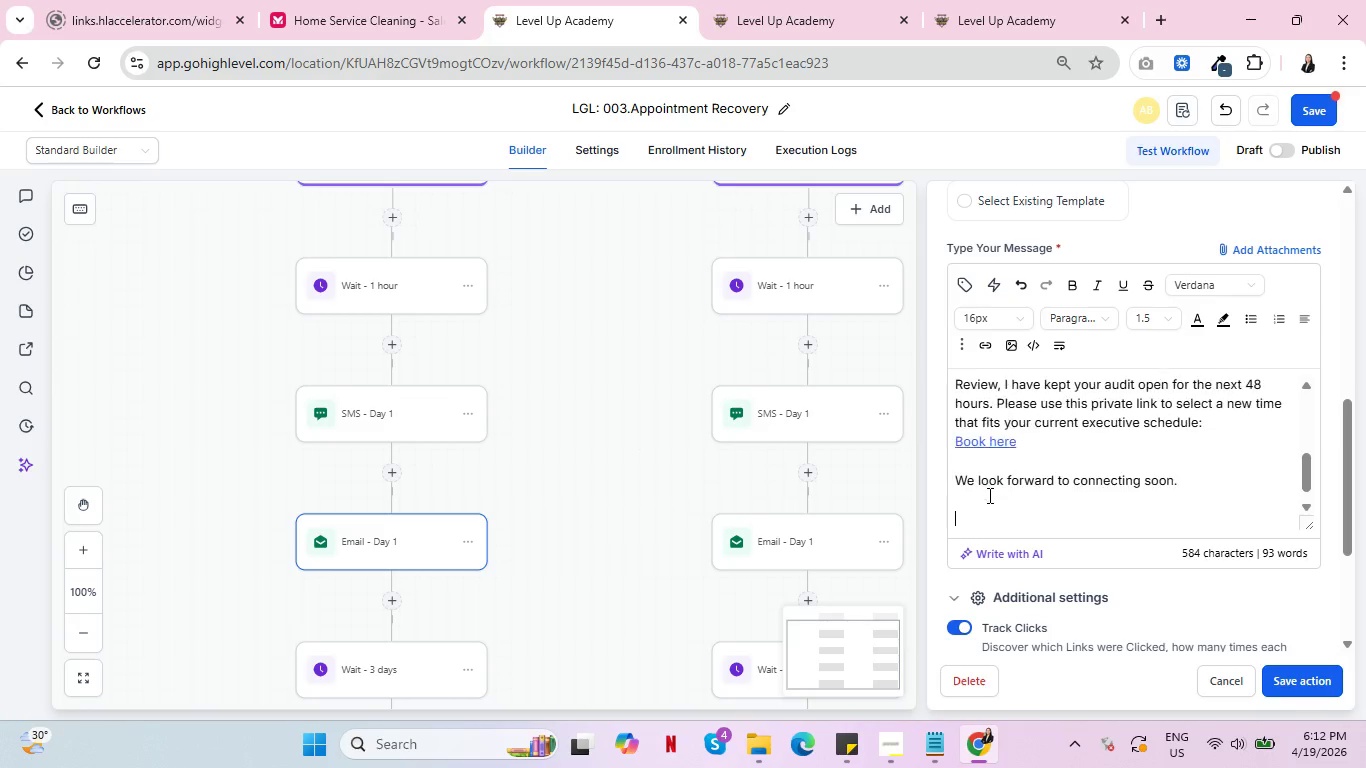 
key(Enter)
 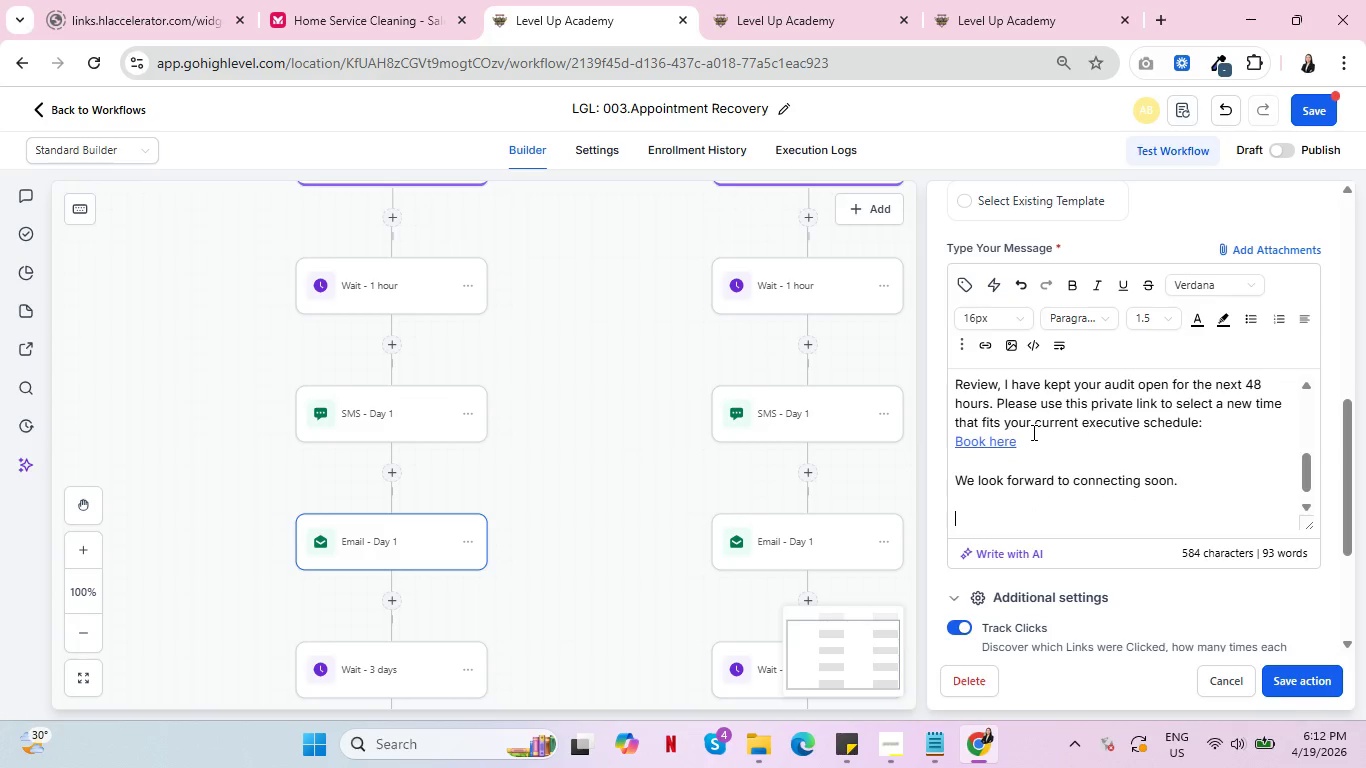 
left_click_drag(start_coordinate=[1029, 442], to_coordinate=[956, 440])
 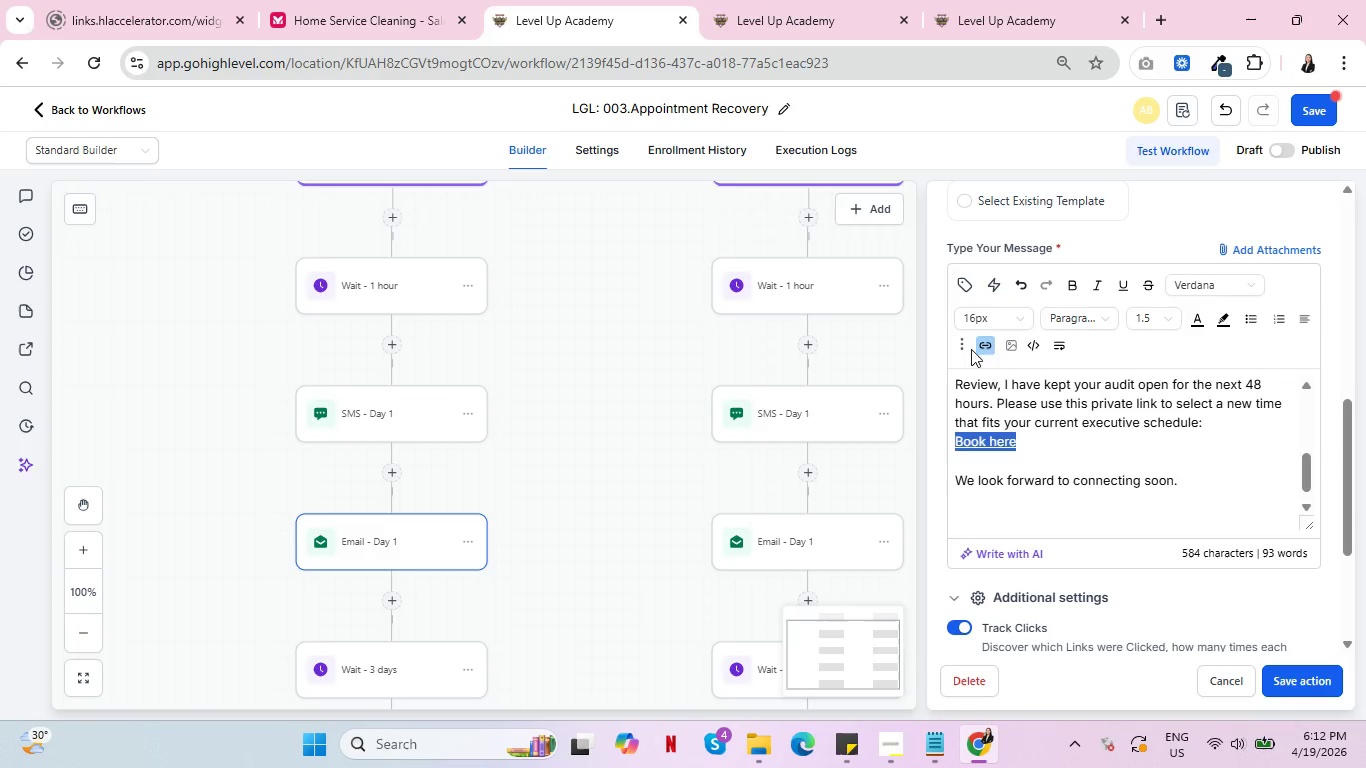 
left_click([985, 341])
 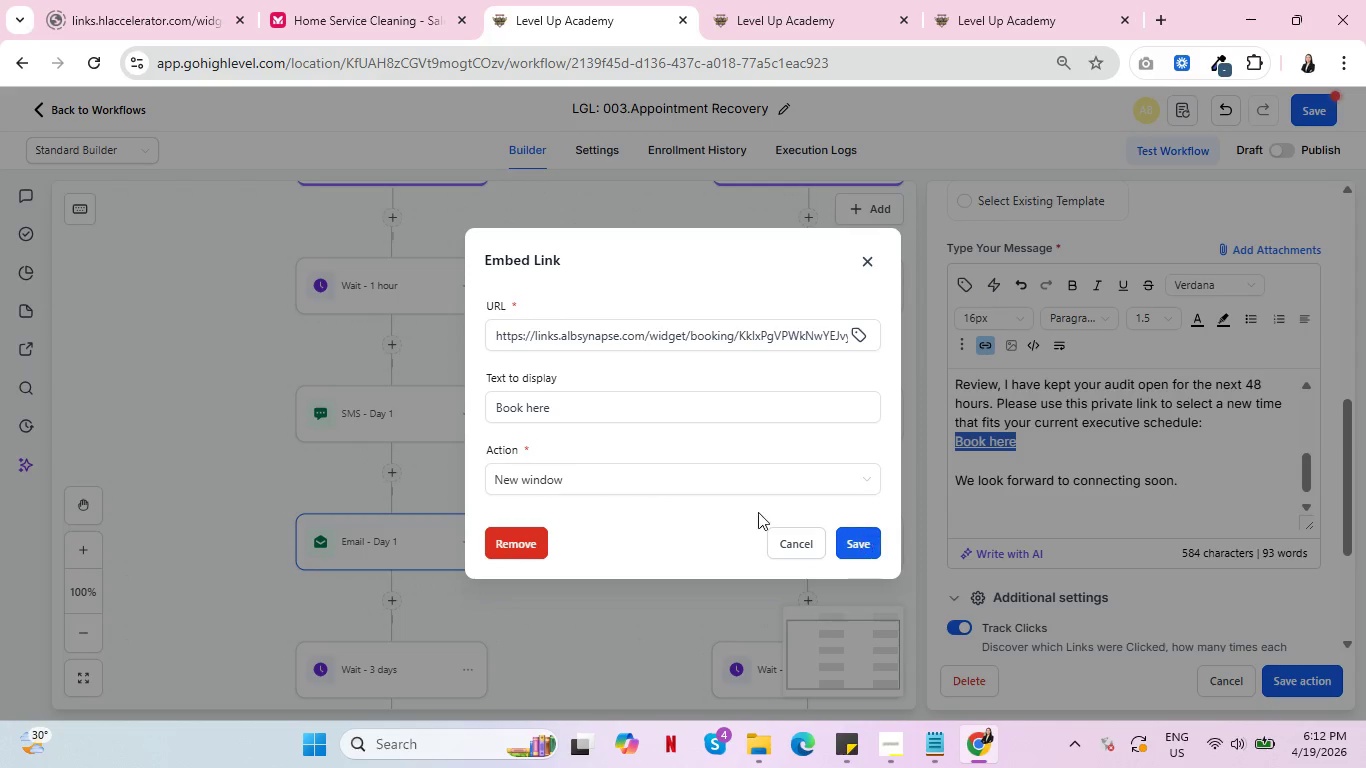 
left_click_drag(start_coordinate=[560, 407], to_coordinate=[483, 394])
 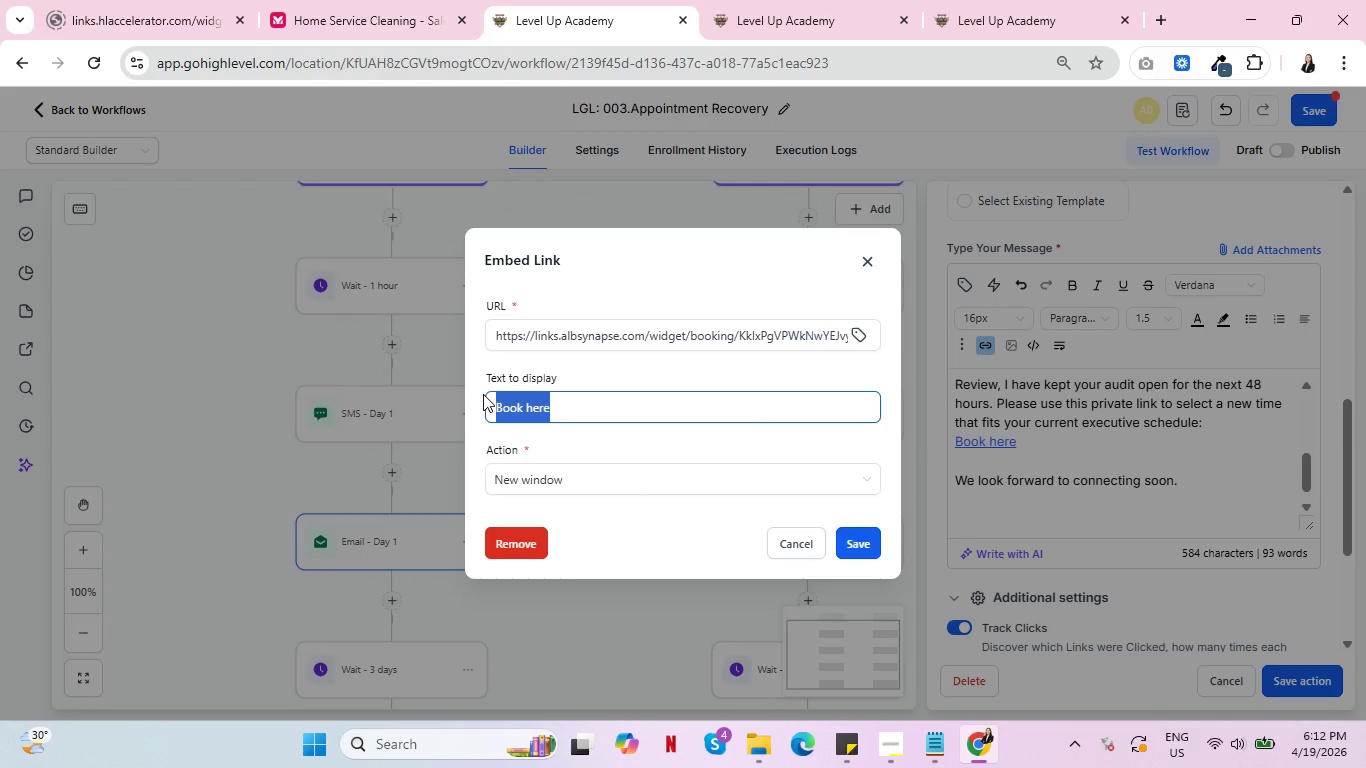 
type(BOOK HEE)
key(Backspace)
type(RE)
 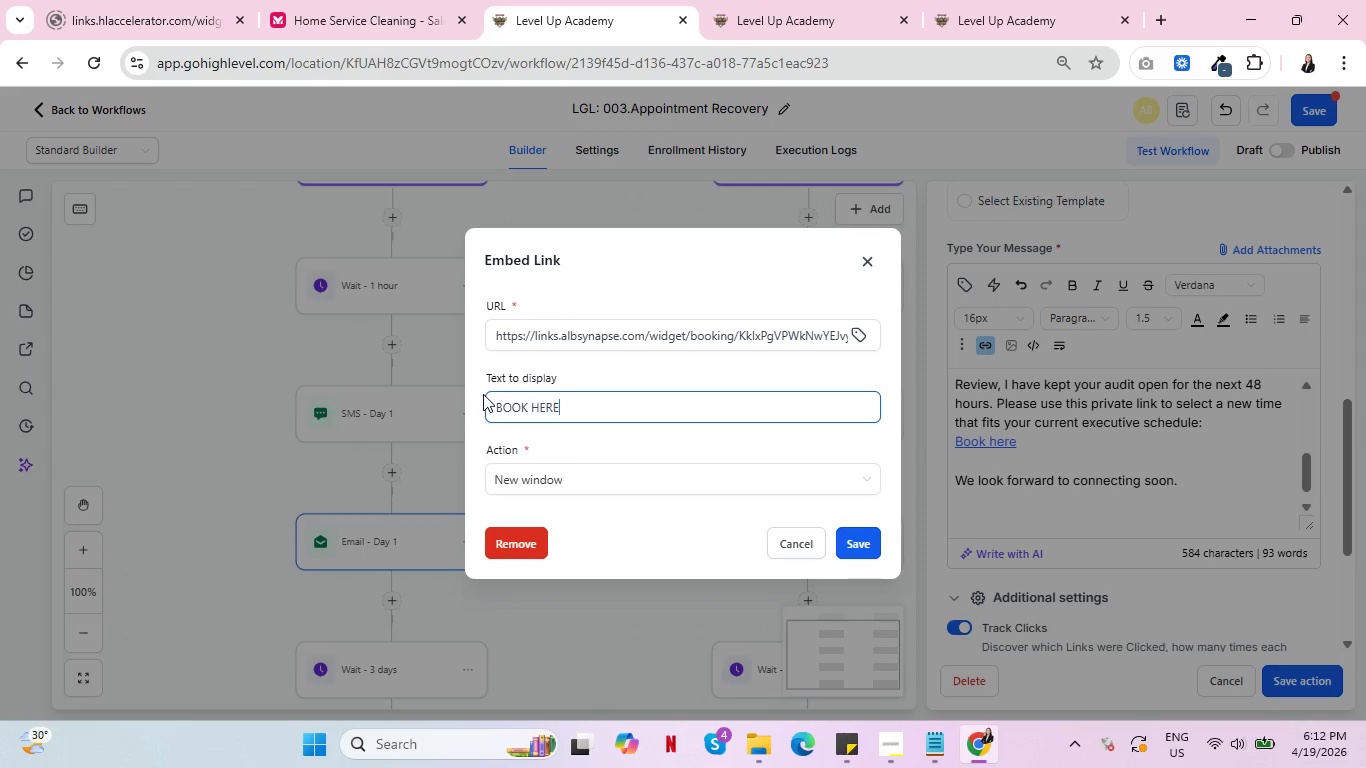 
left_click([835, 537])
 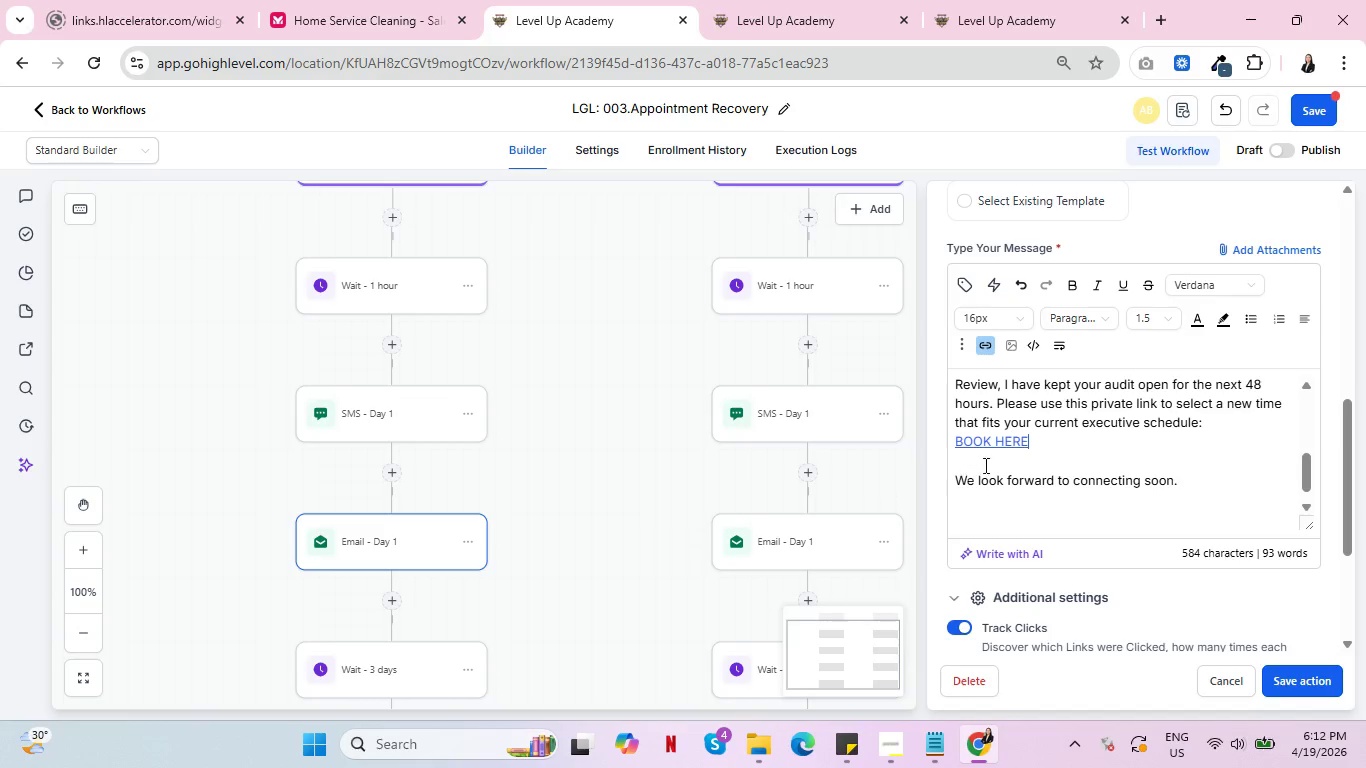 
left_click_drag(start_coordinate=[1031, 445], to_coordinate=[950, 438])
 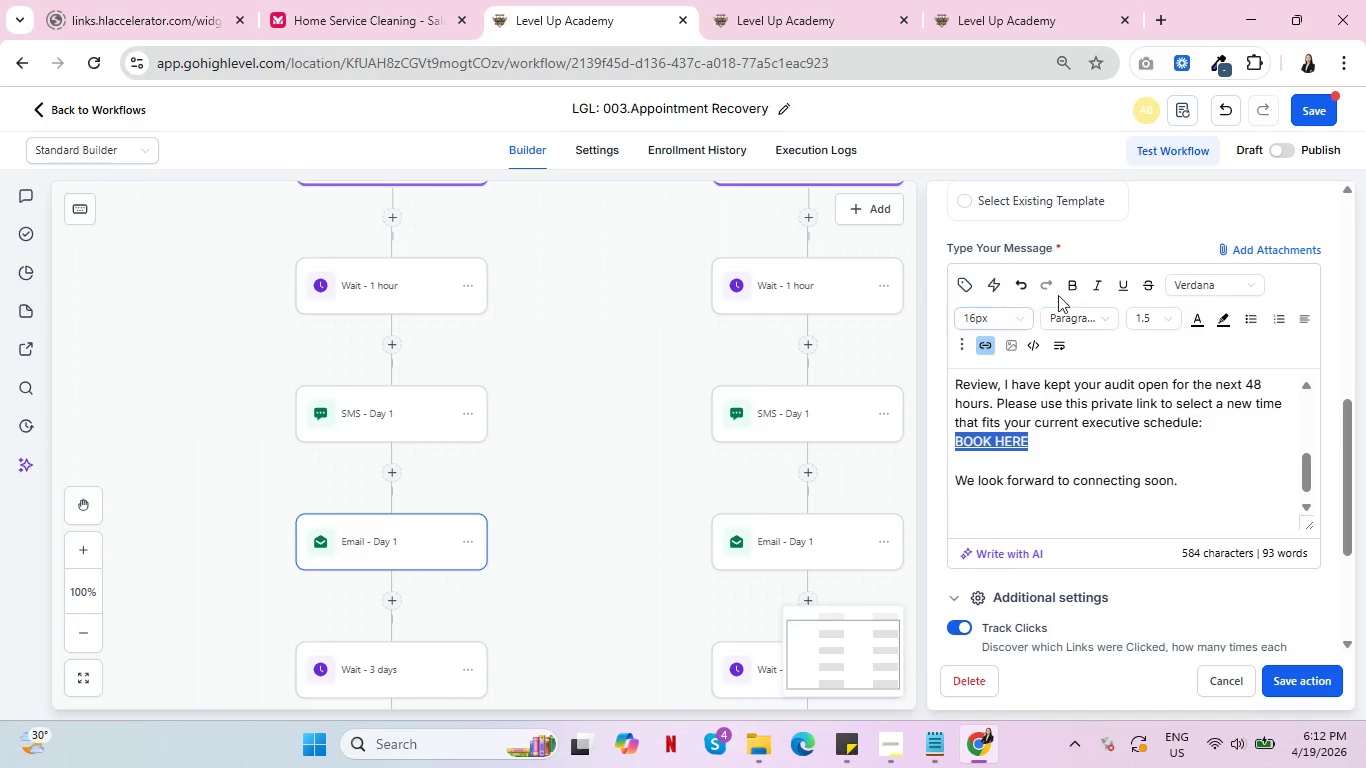 
mouse_move([1095, 326])
 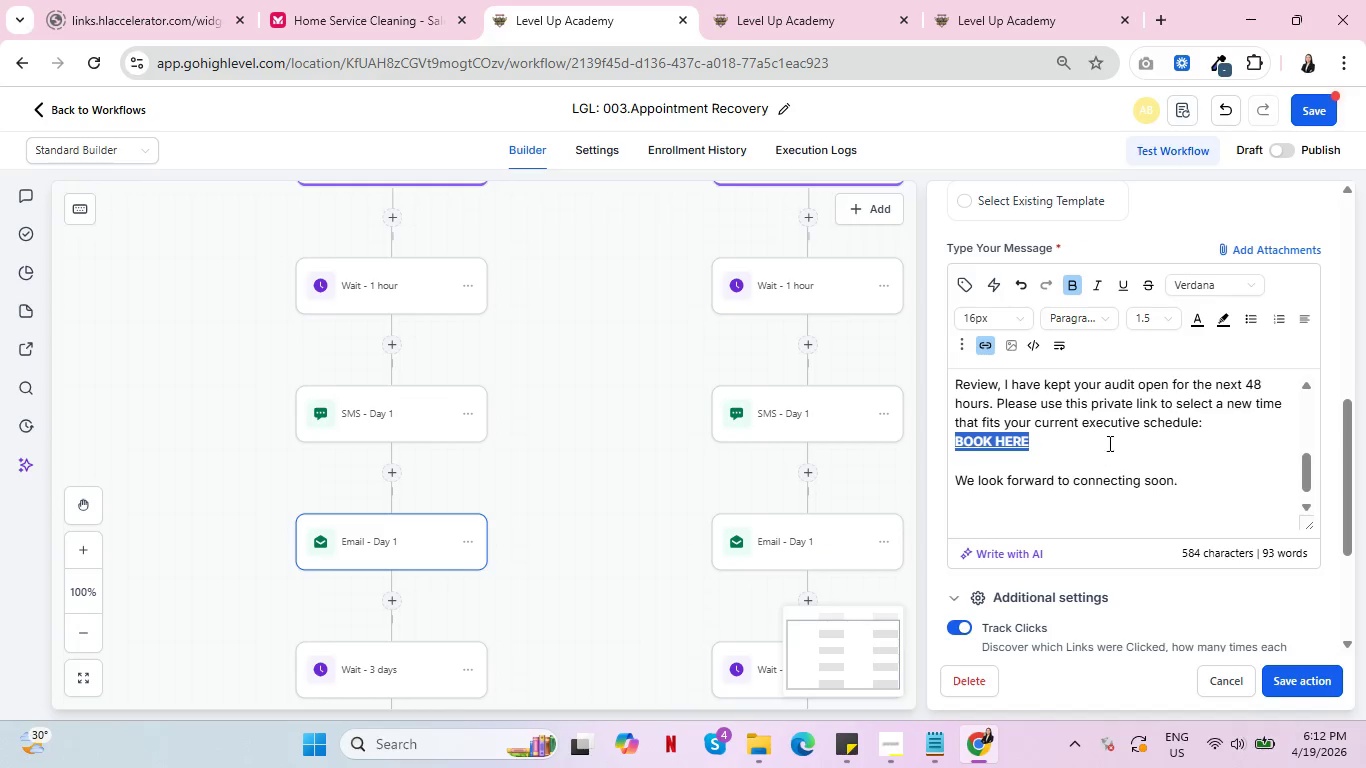 
left_click([1108, 443])
 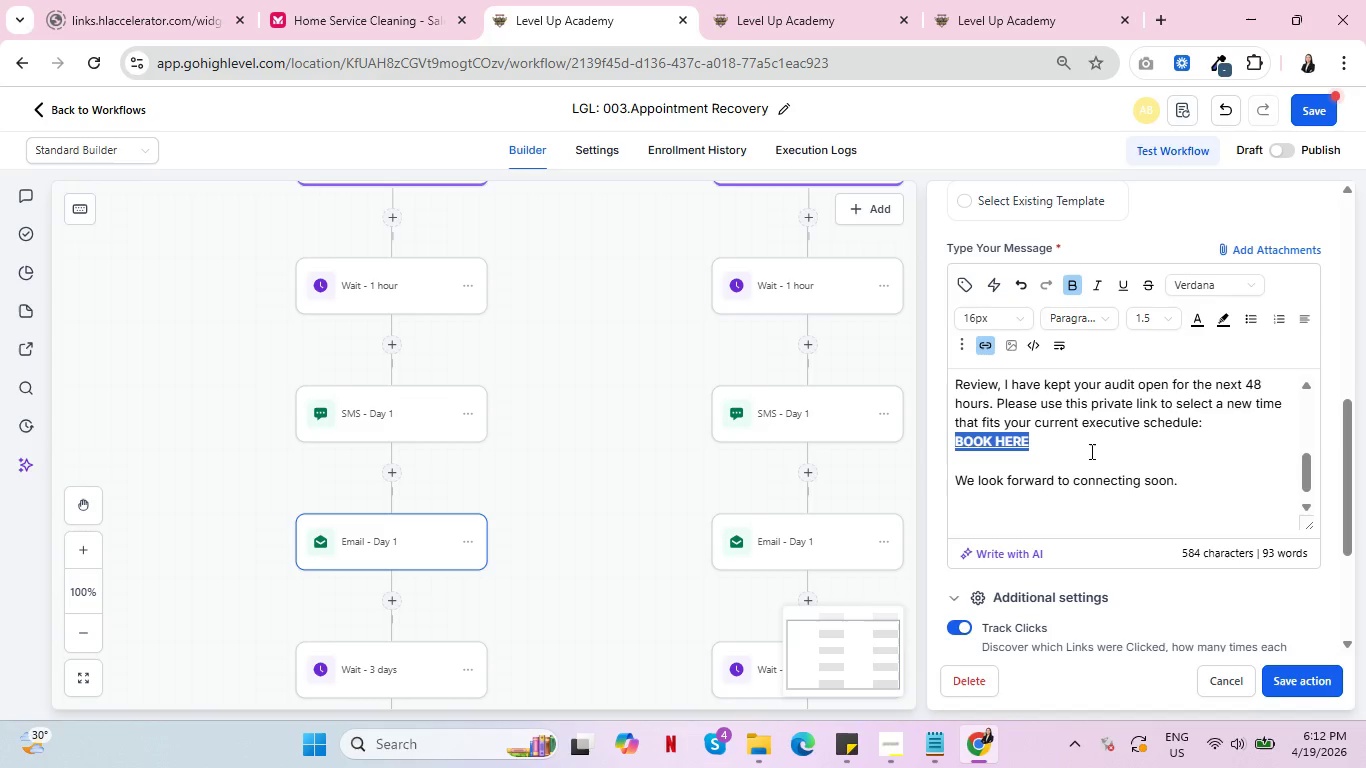 
left_click([1087, 432])
 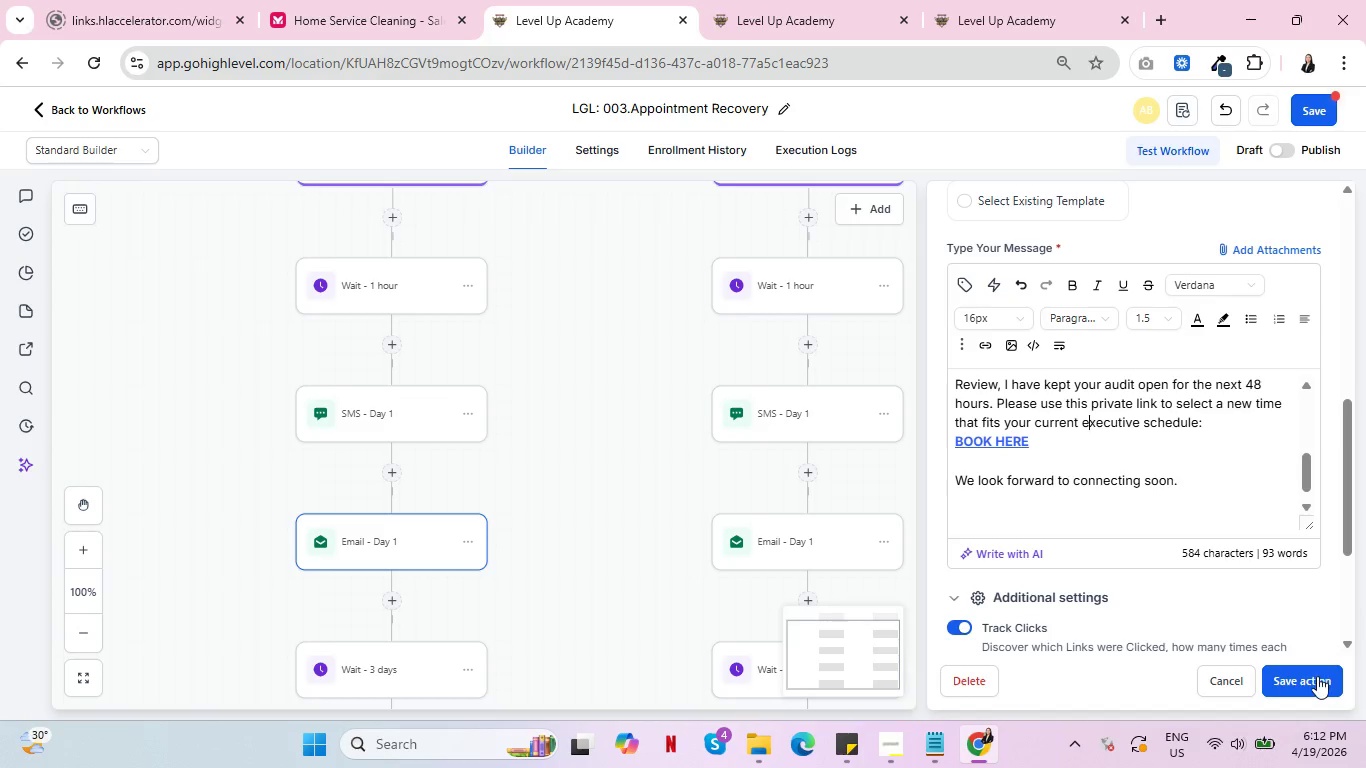 
left_click([1316, 676])
 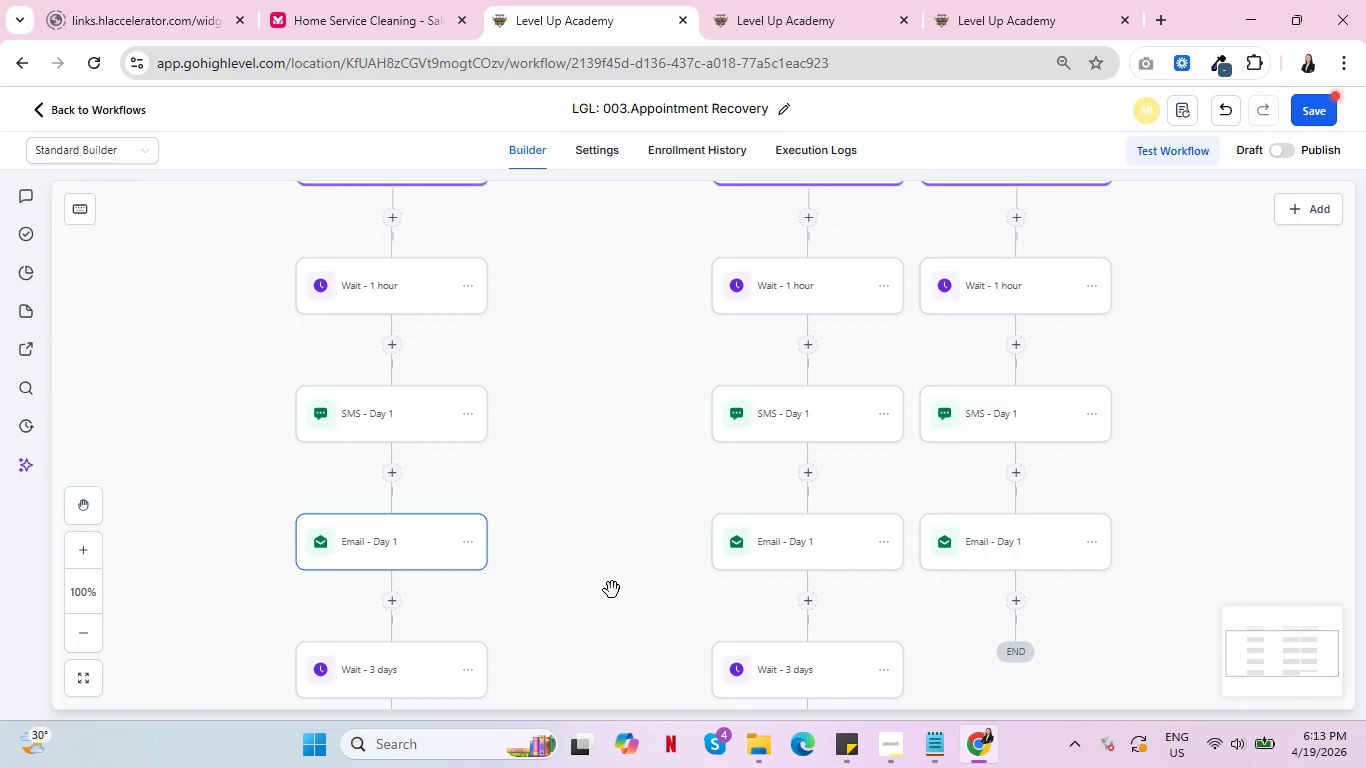 
left_click([792, 553])
 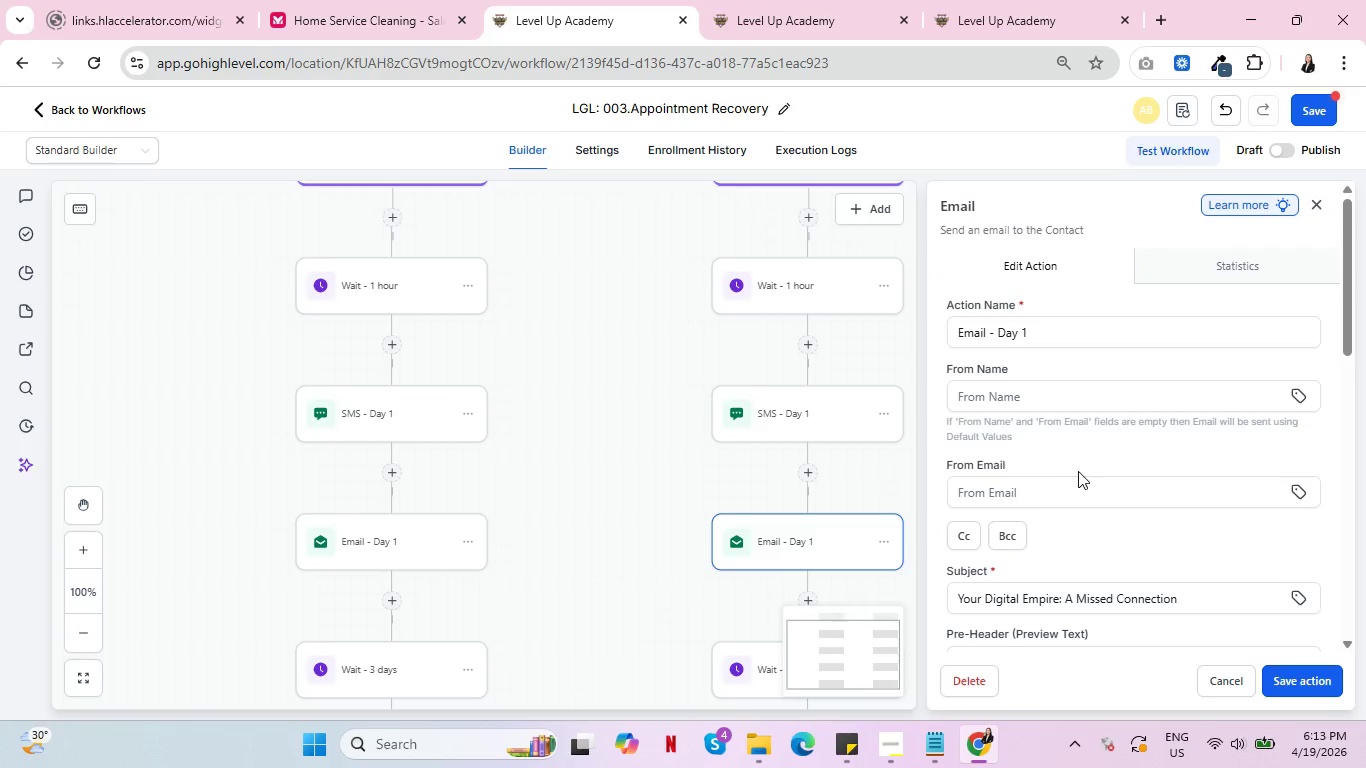 
scroll: coordinate [1164, 375], scroll_direction: down, amount: 9.0
 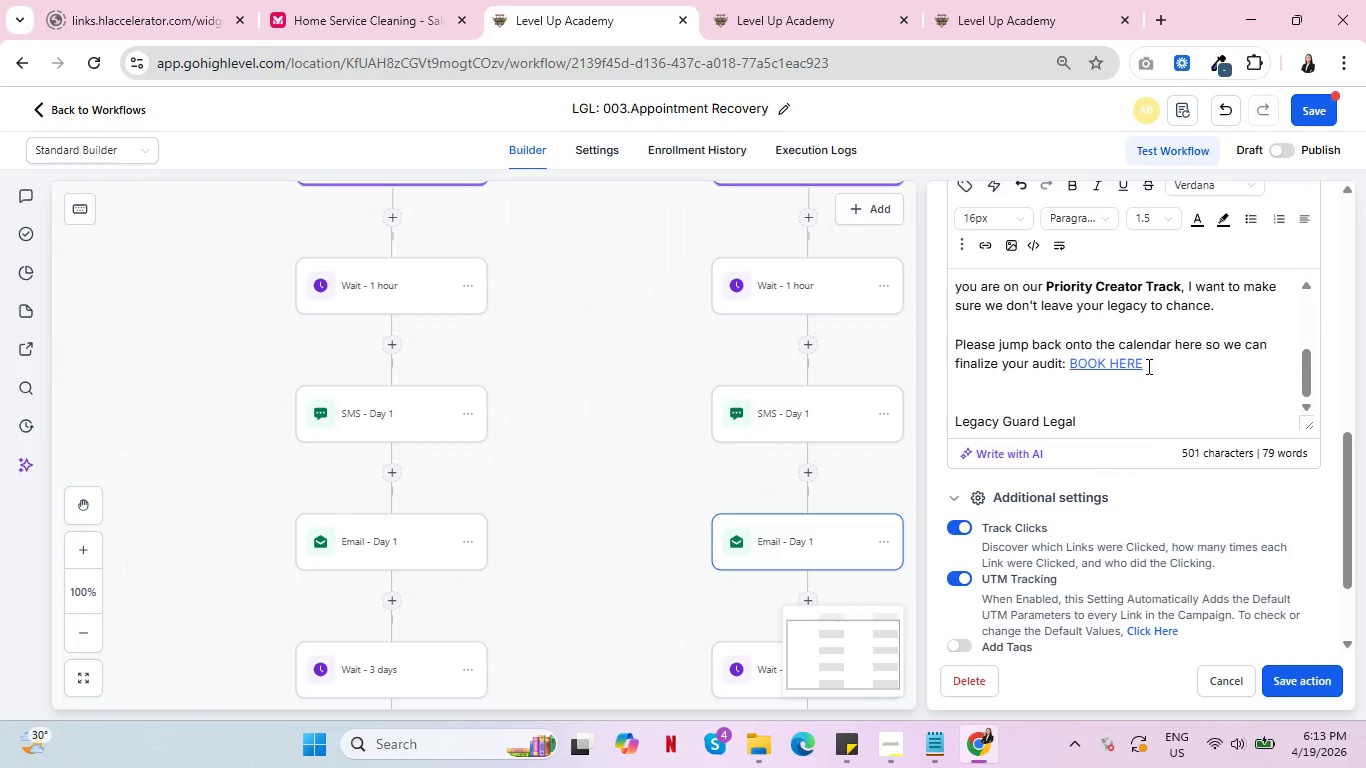 
left_click_drag(start_coordinate=[1144, 364], to_coordinate=[1067, 363])
 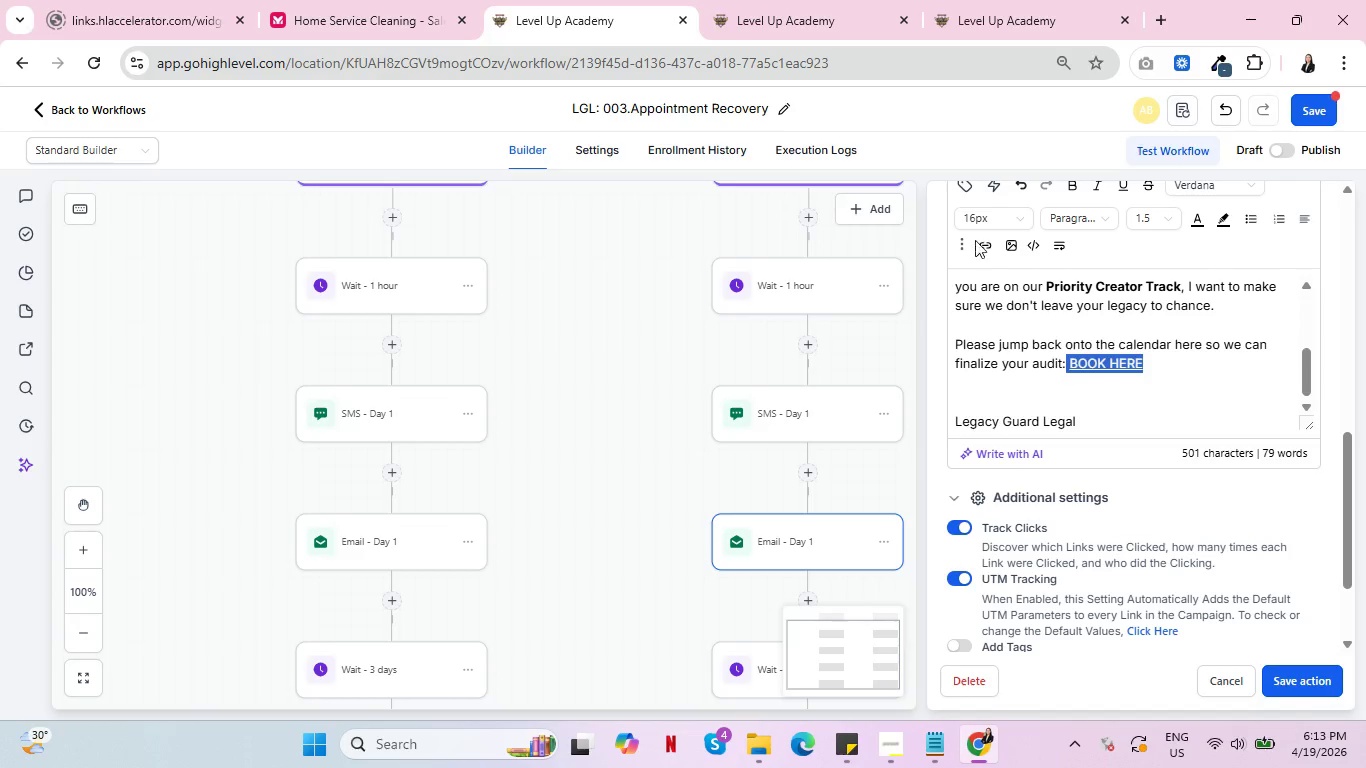 
left_click([985, 244])
 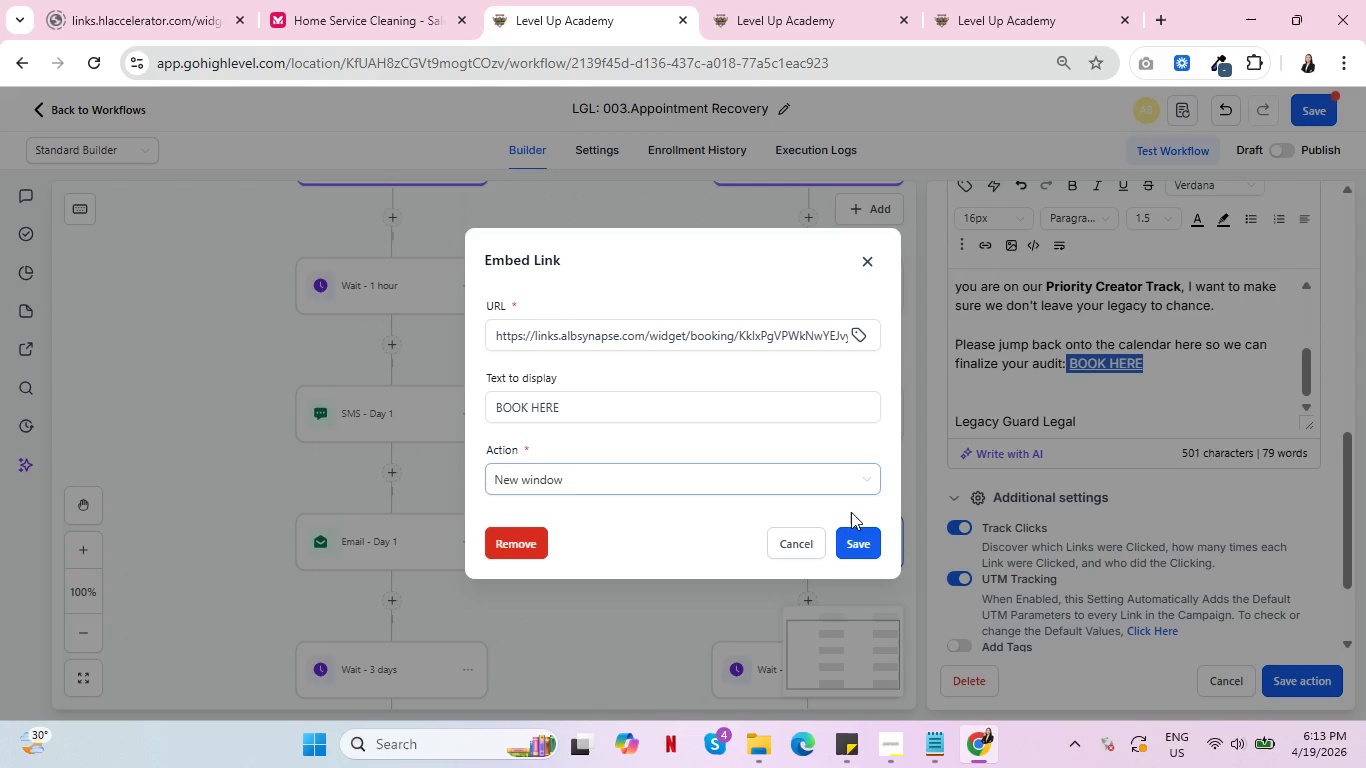 
left_click([845, 539])
 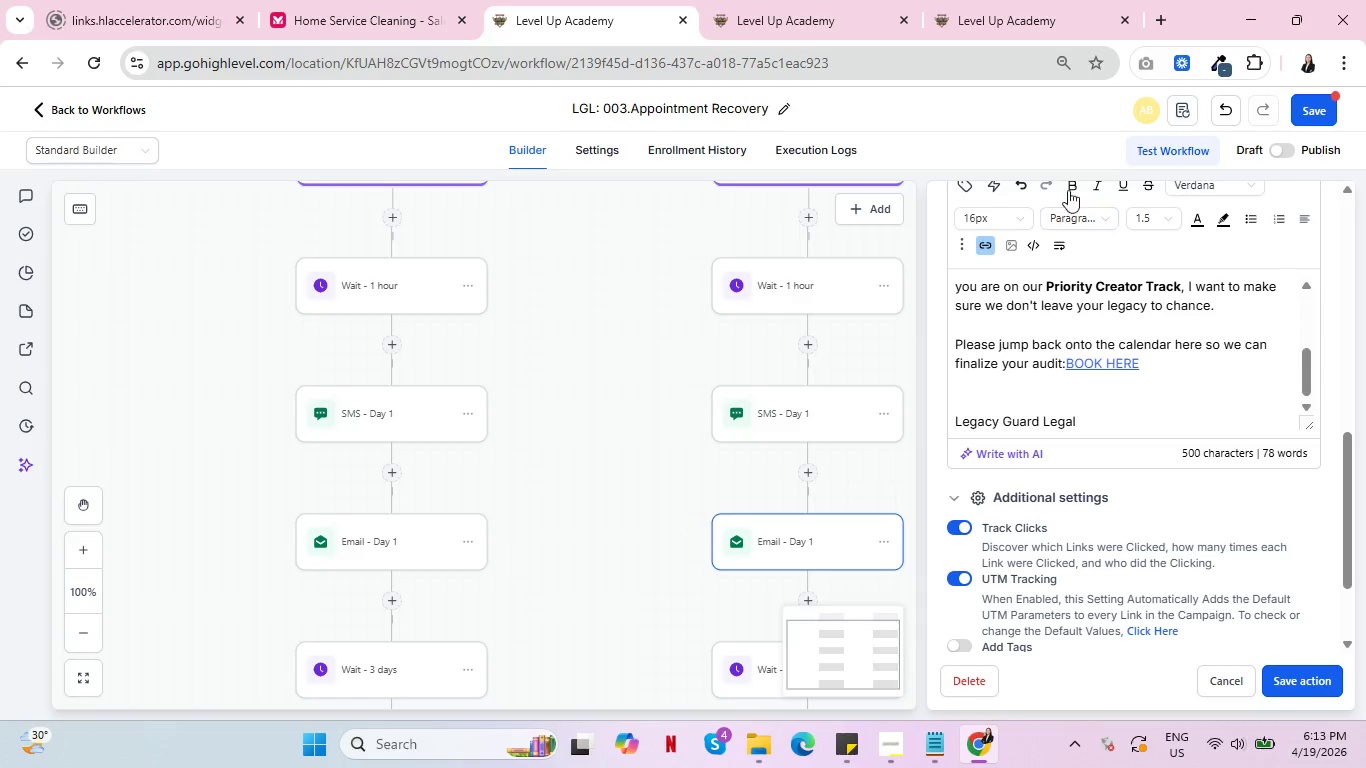 
left_click([1073, 187])
 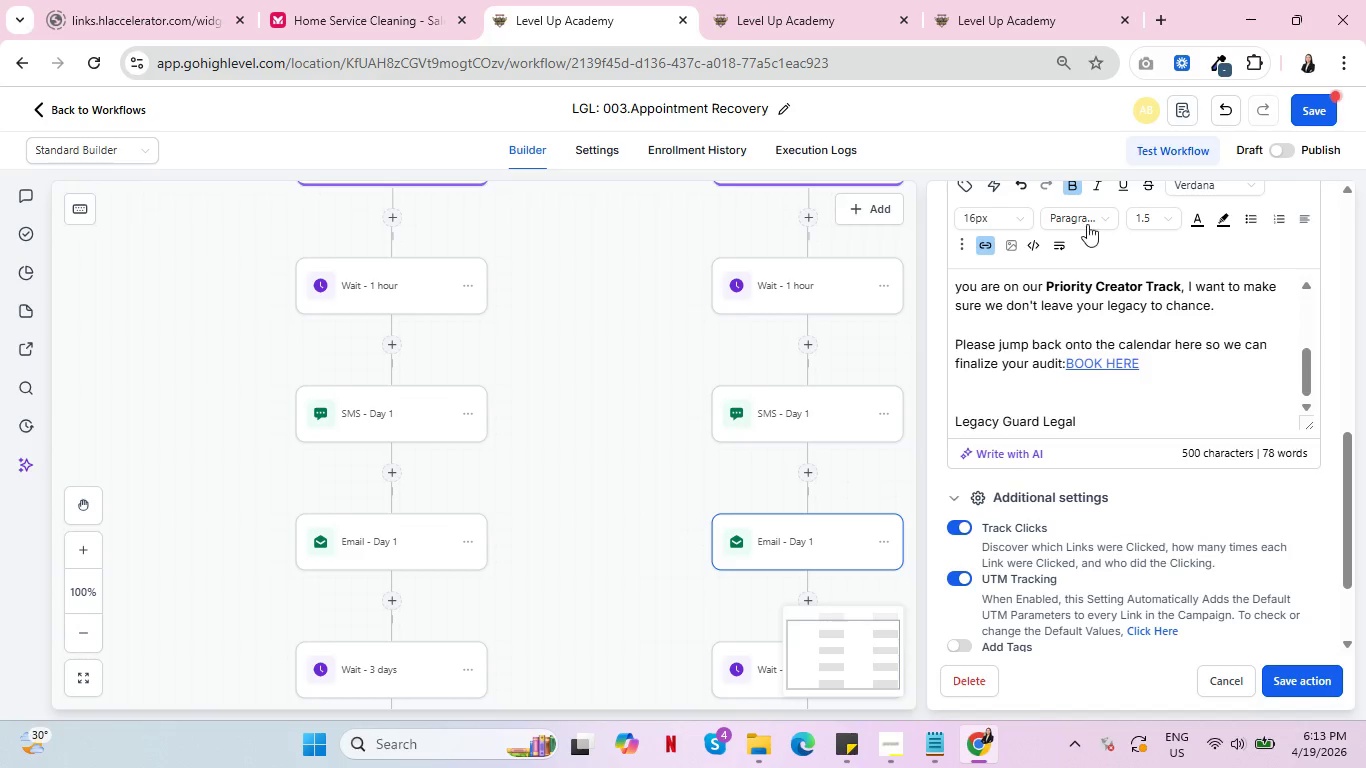 
left_click([1100, 382])
 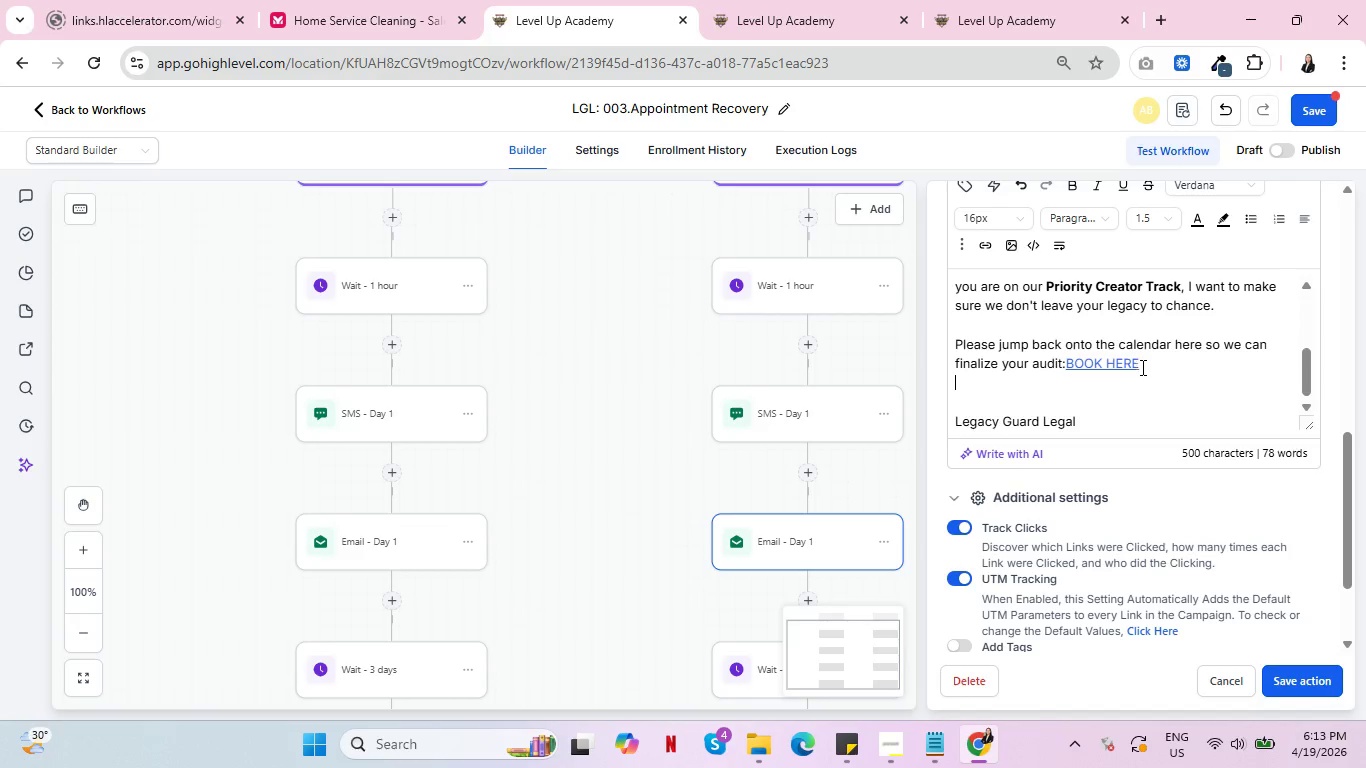 
left_click_drag(start_coordinate=[1140, 365], to_coordinate=[1067, 356])
 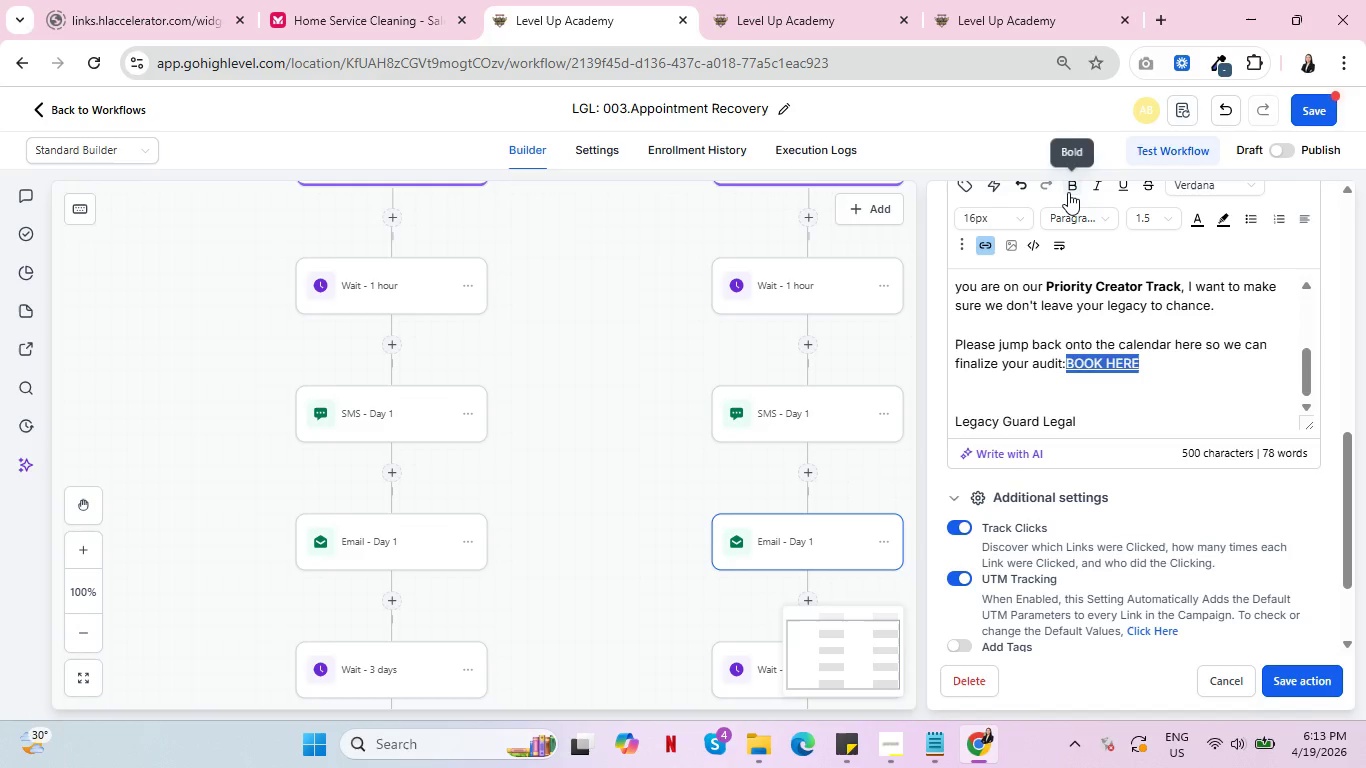 
left_click([1068, 191])
 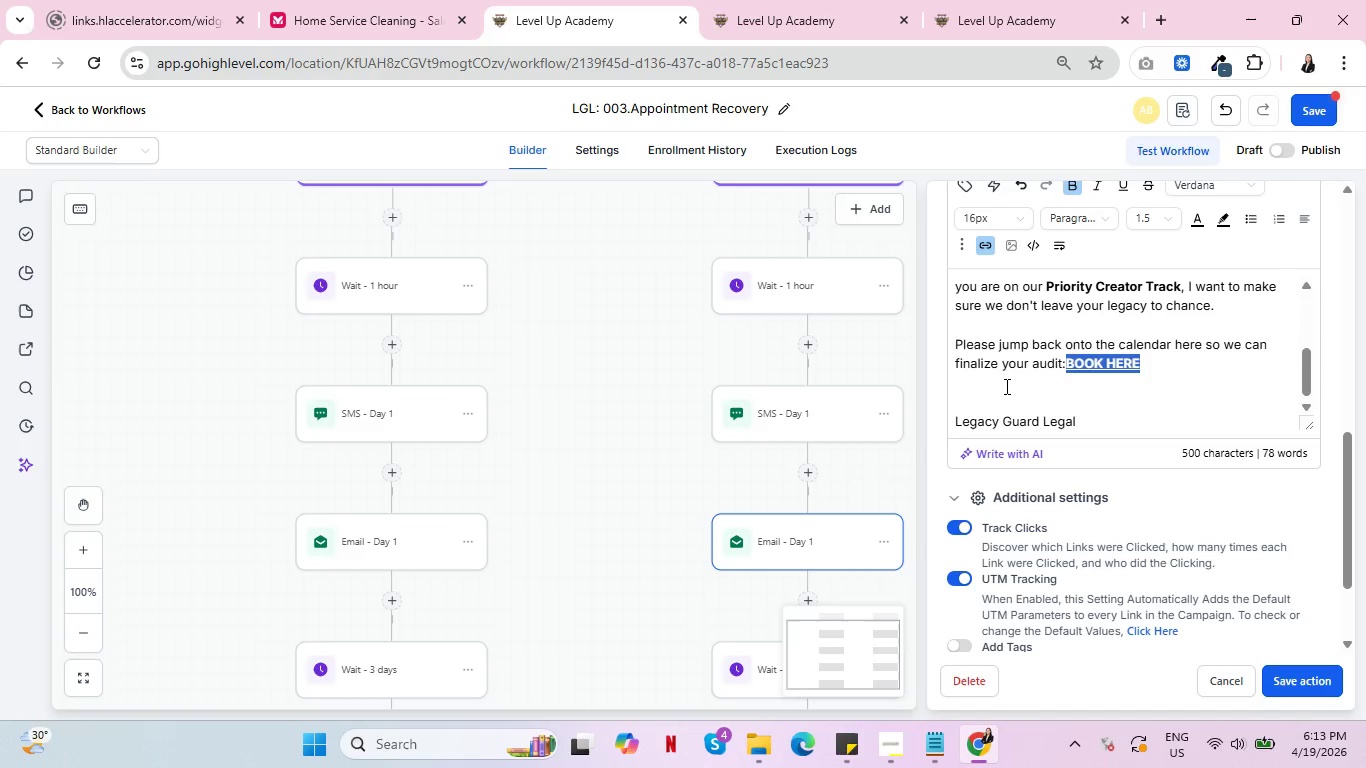 
left_click([1005, 386])
 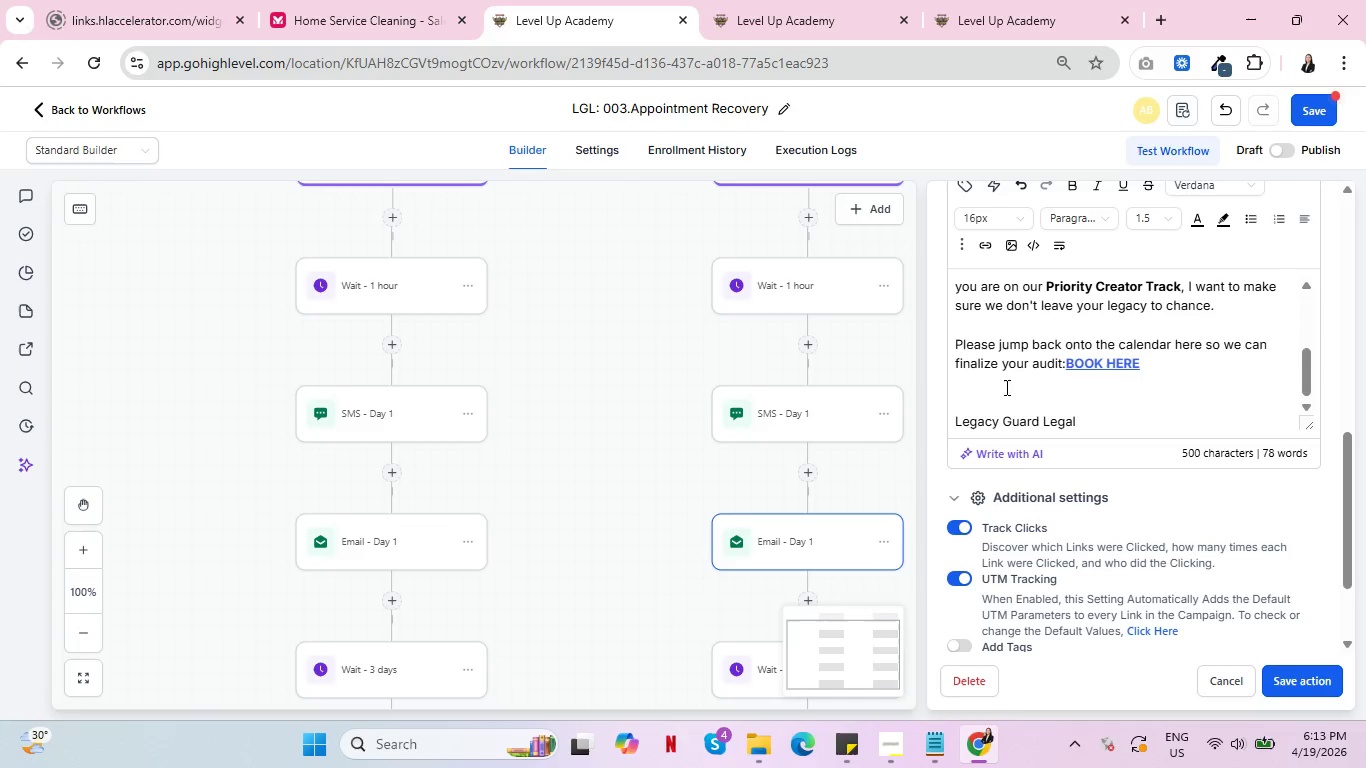 
left_click([998, 389])
 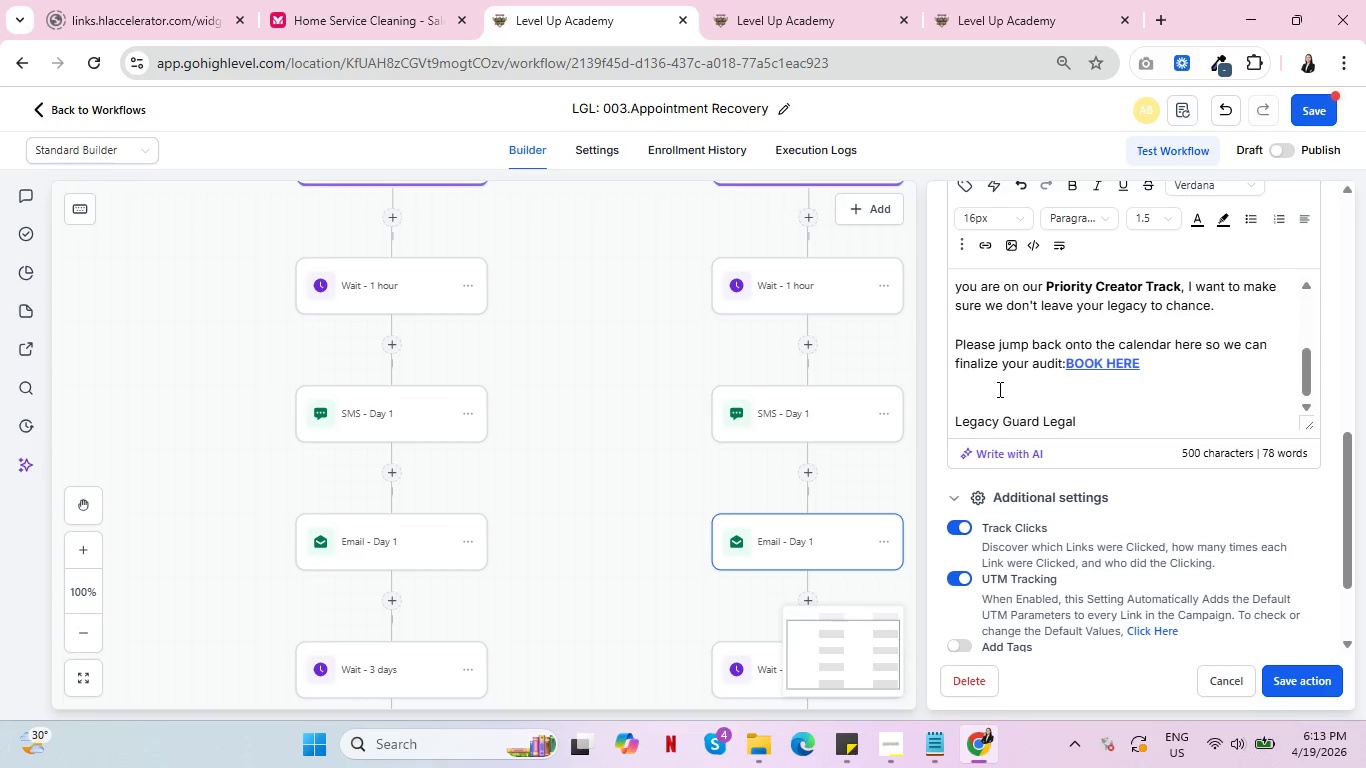 
key(Enter)
 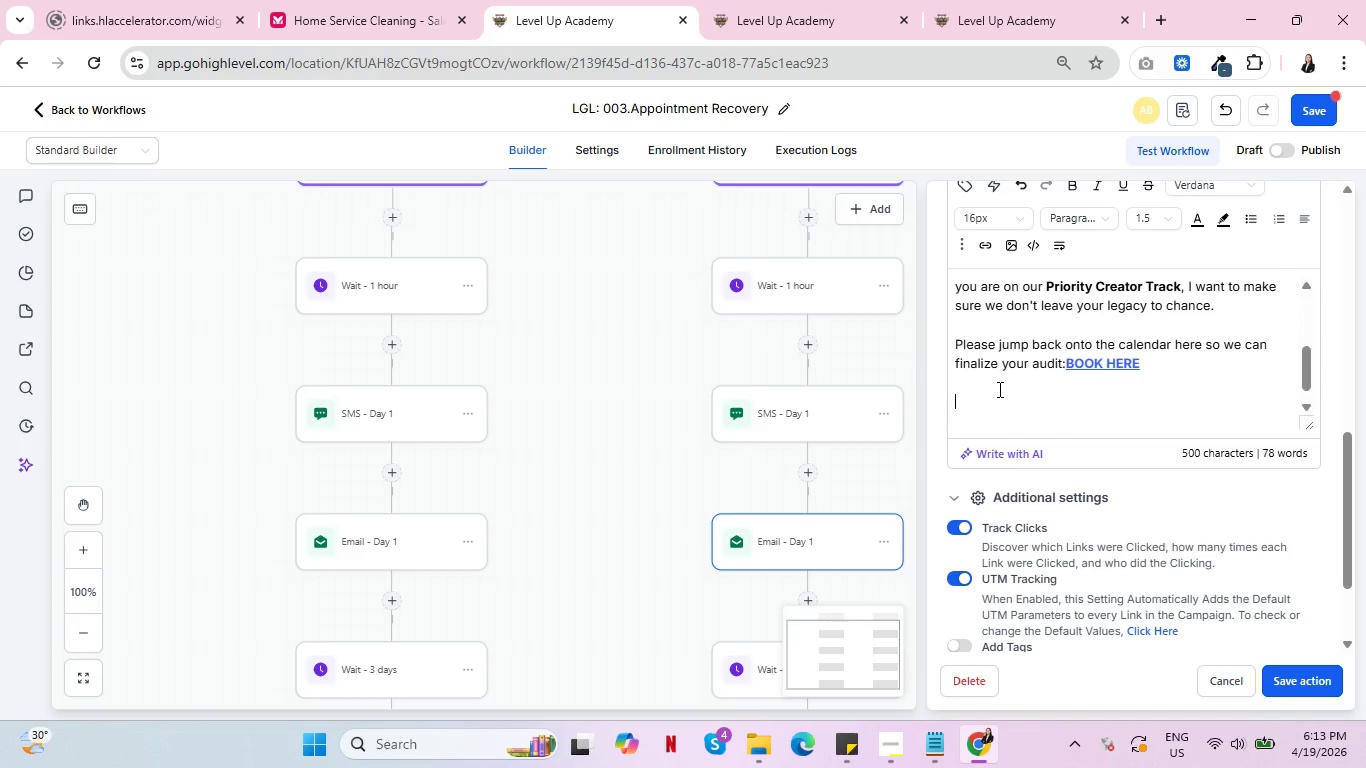 
key(Control+V)
 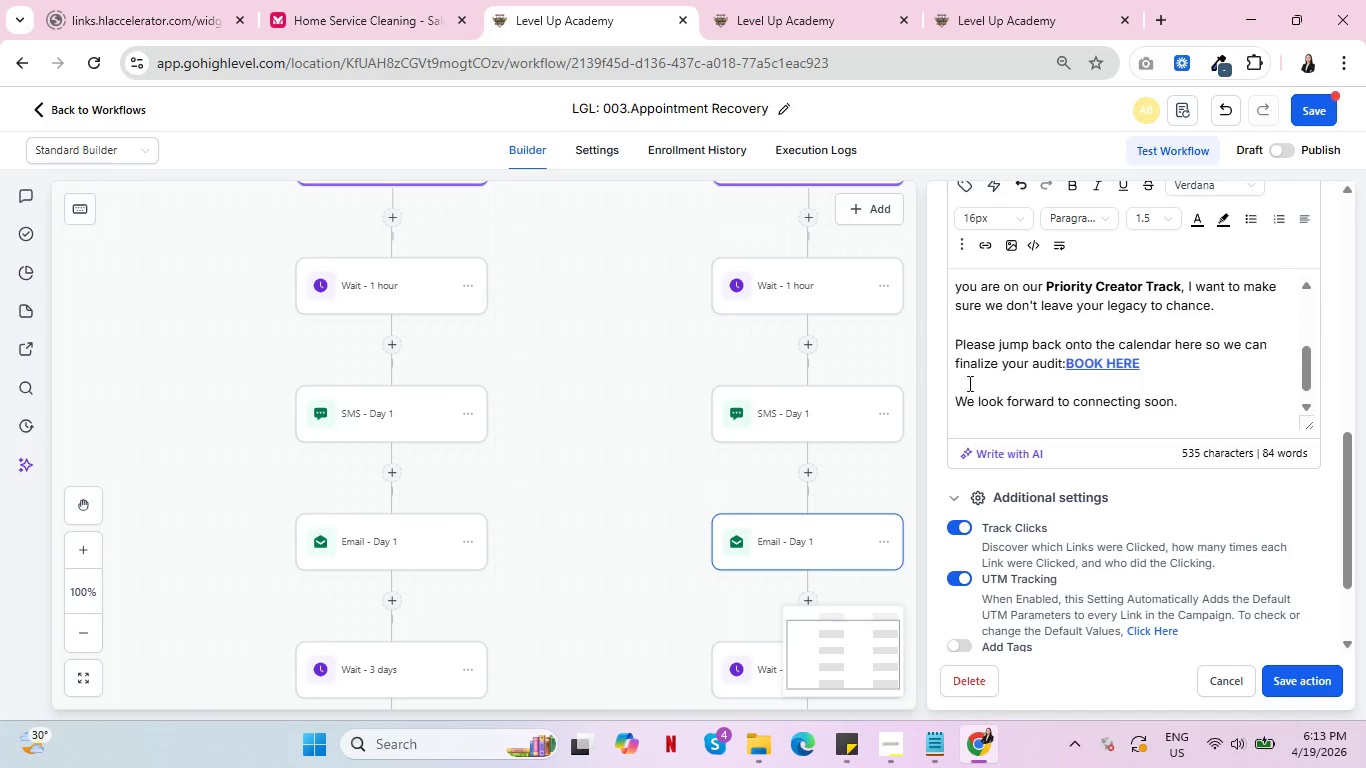 
scroll: coordinate [986, 390], scroll_direction: down, amount: 1.0
 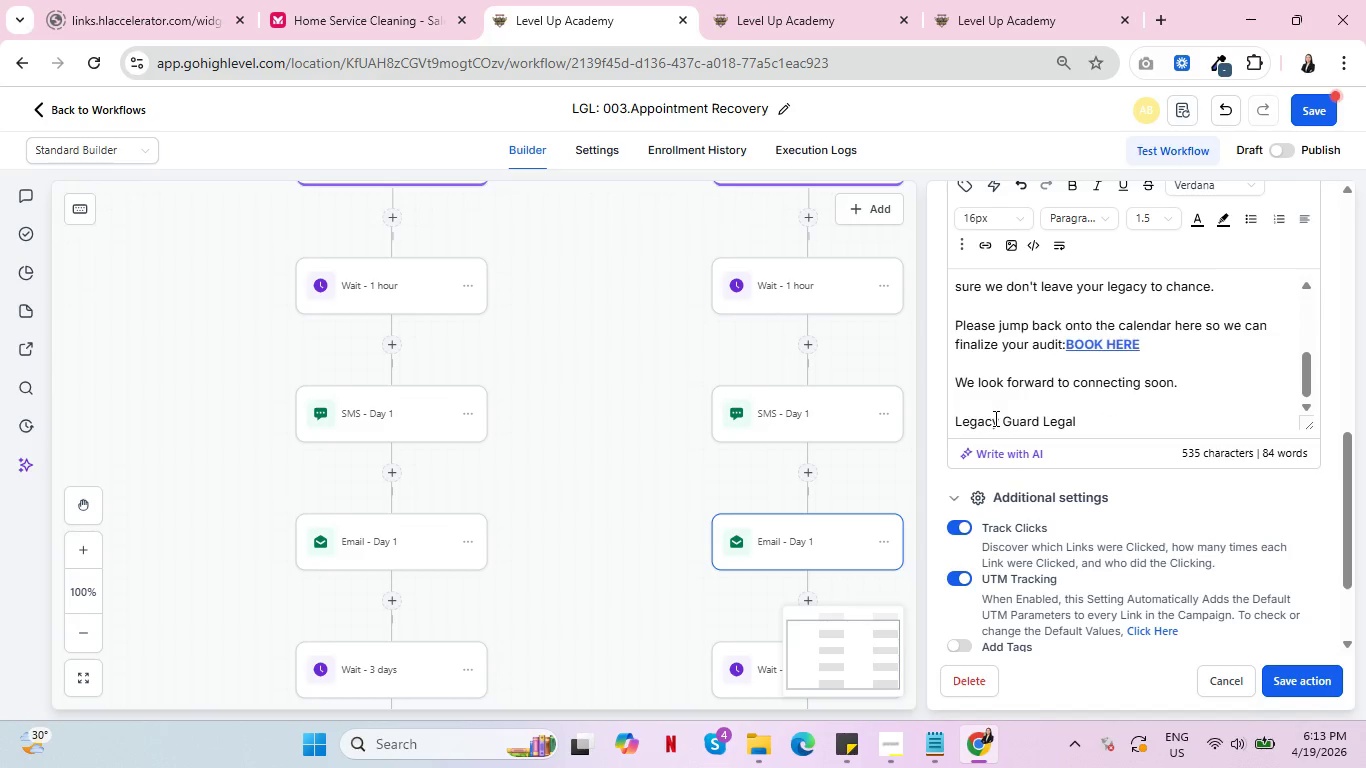 
left_click([1300, 677])
 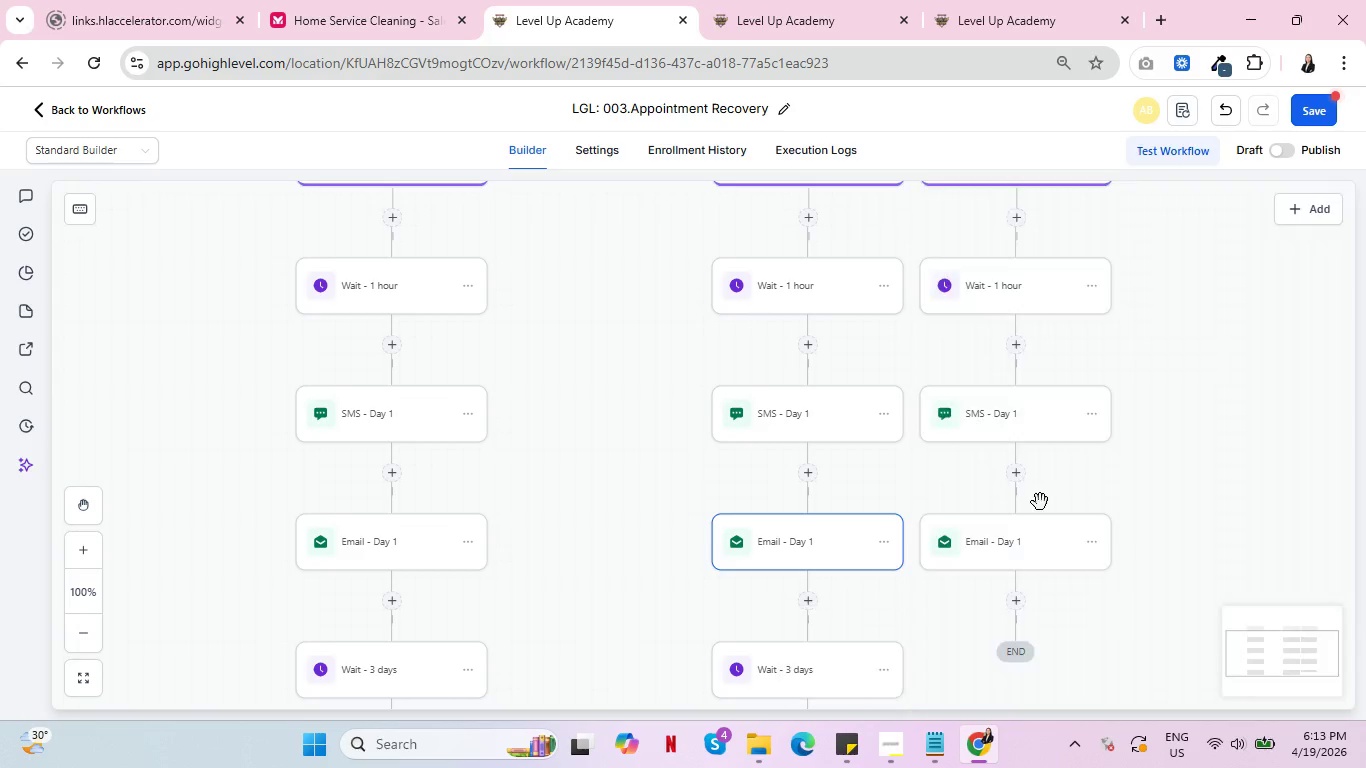 
scroll: coordinate [1038, 504], scroll_direction: down, amount: 4.0
 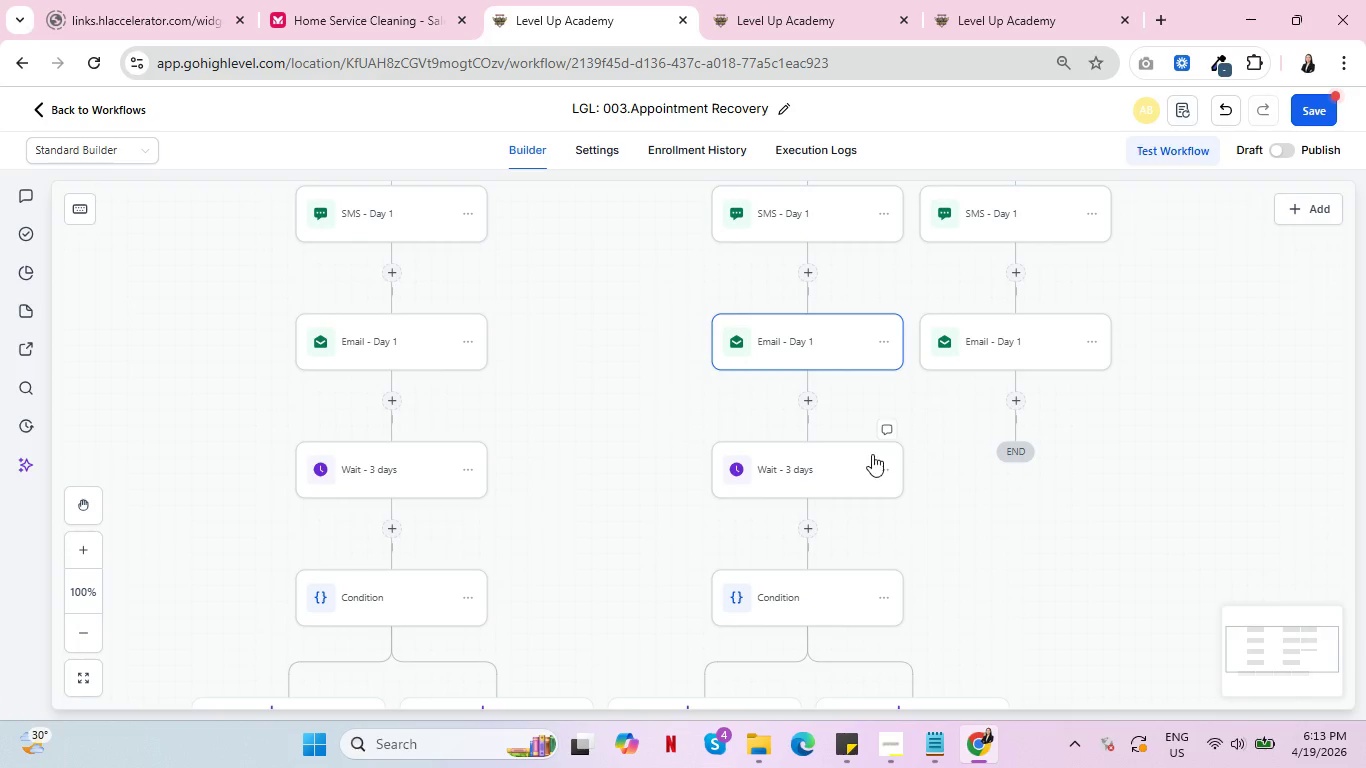 
left_click([887, 461])
 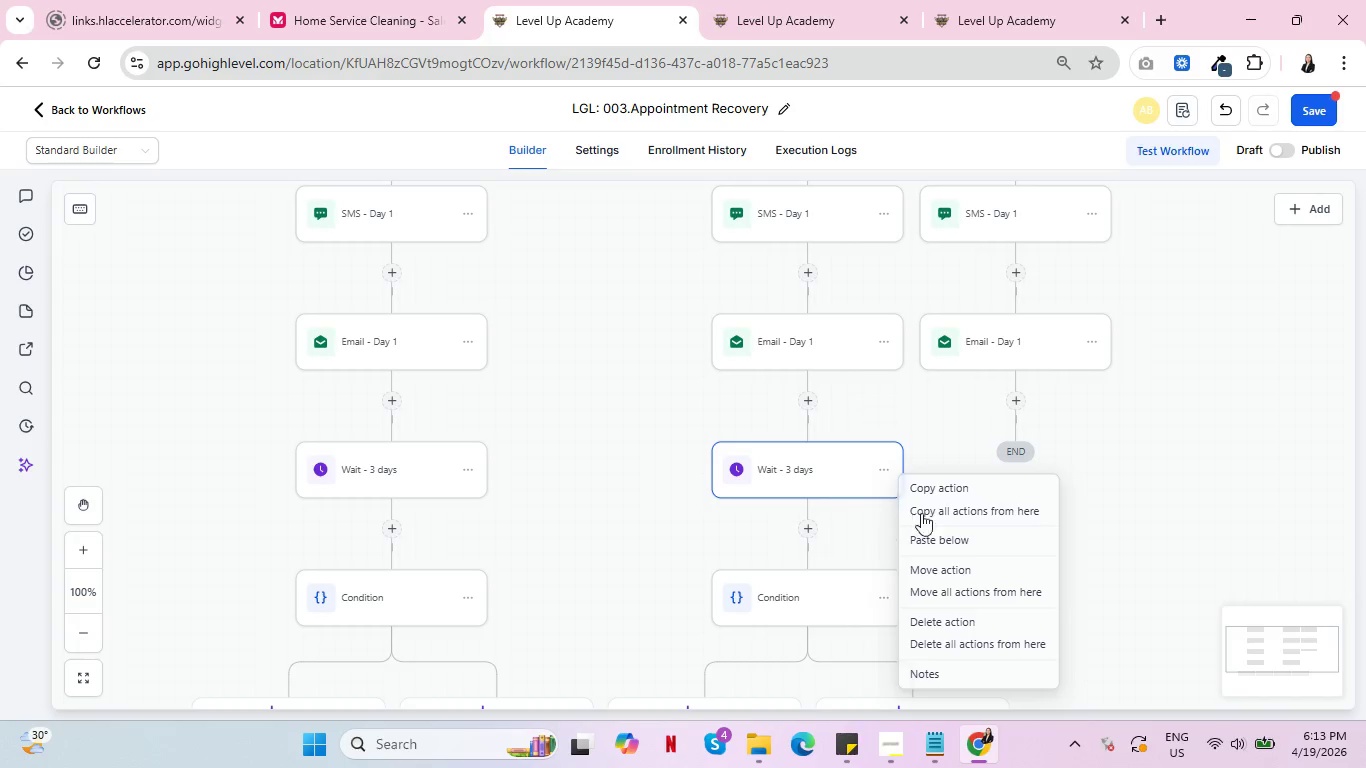 
left_click([945, 482])
 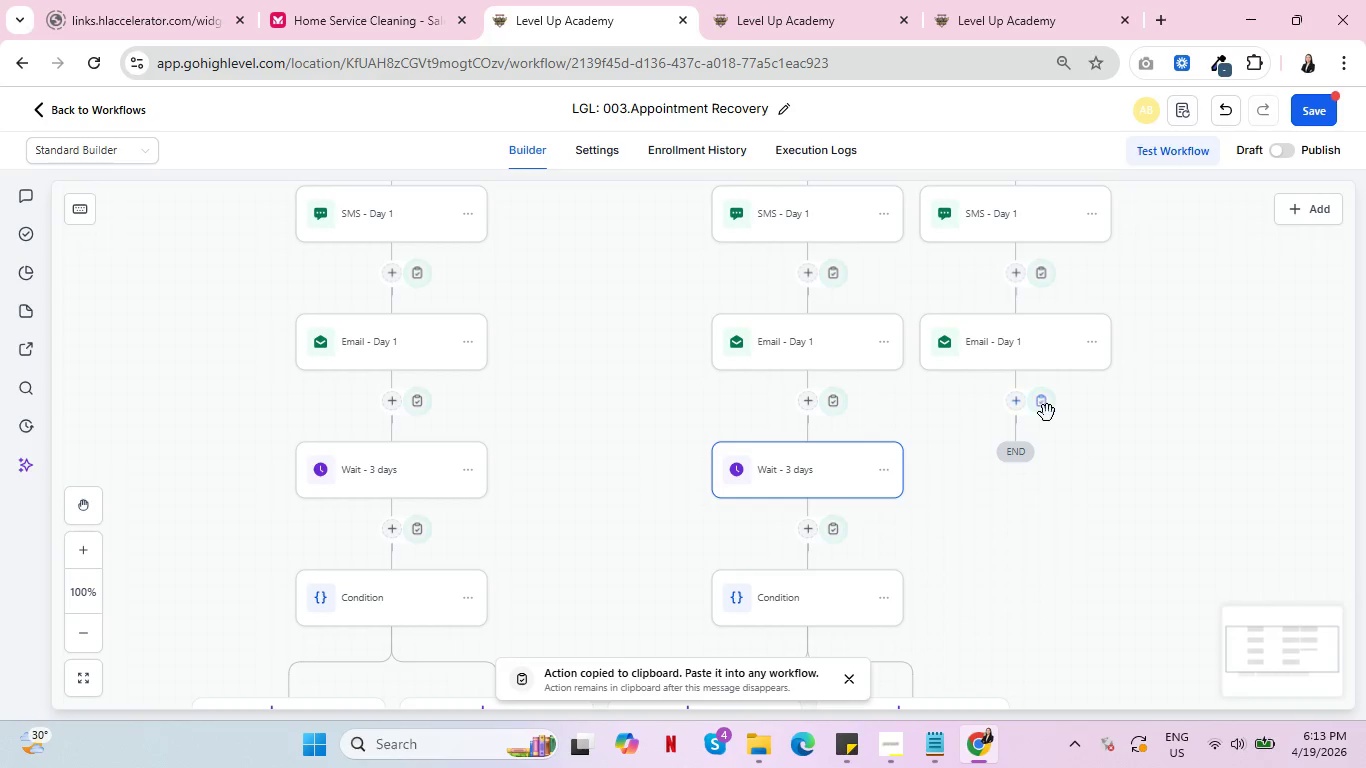 
left_click([1043, 409])
 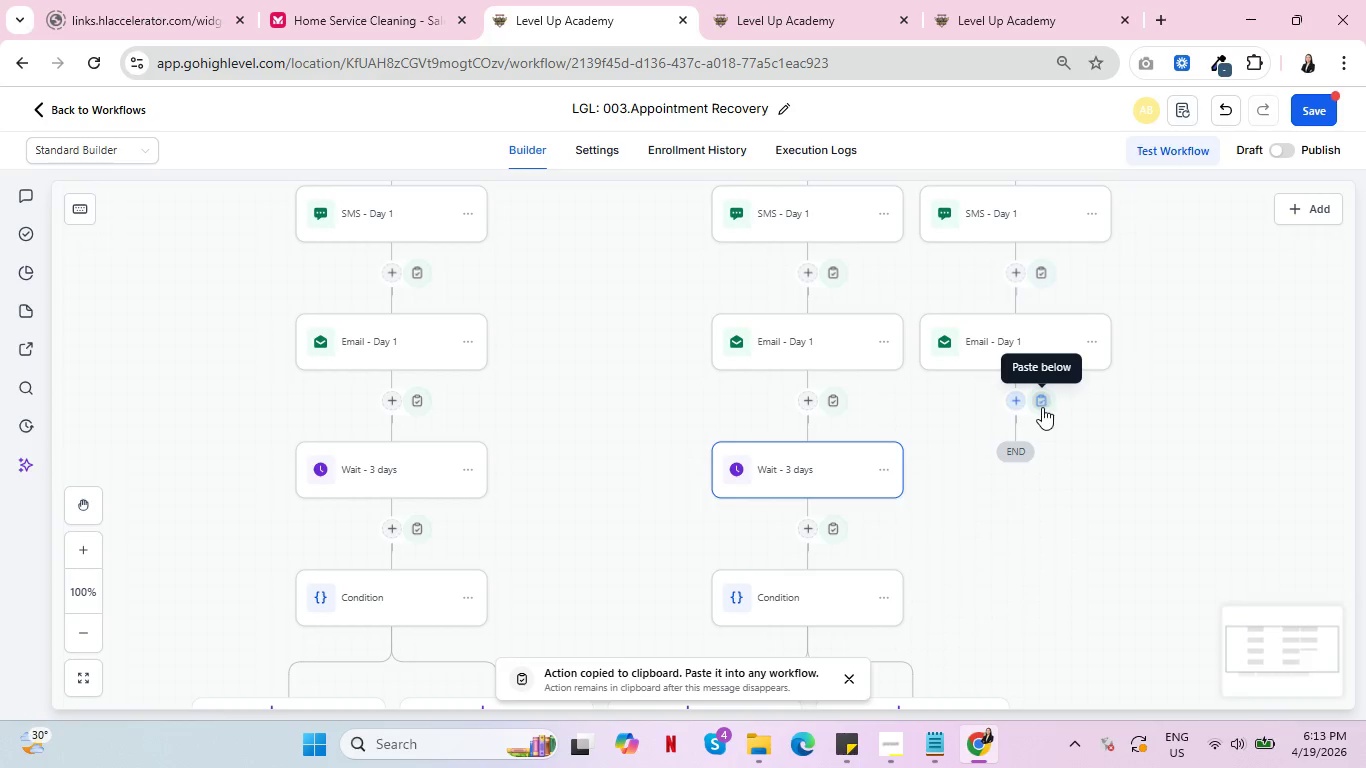 
left_click([1042, 405])
 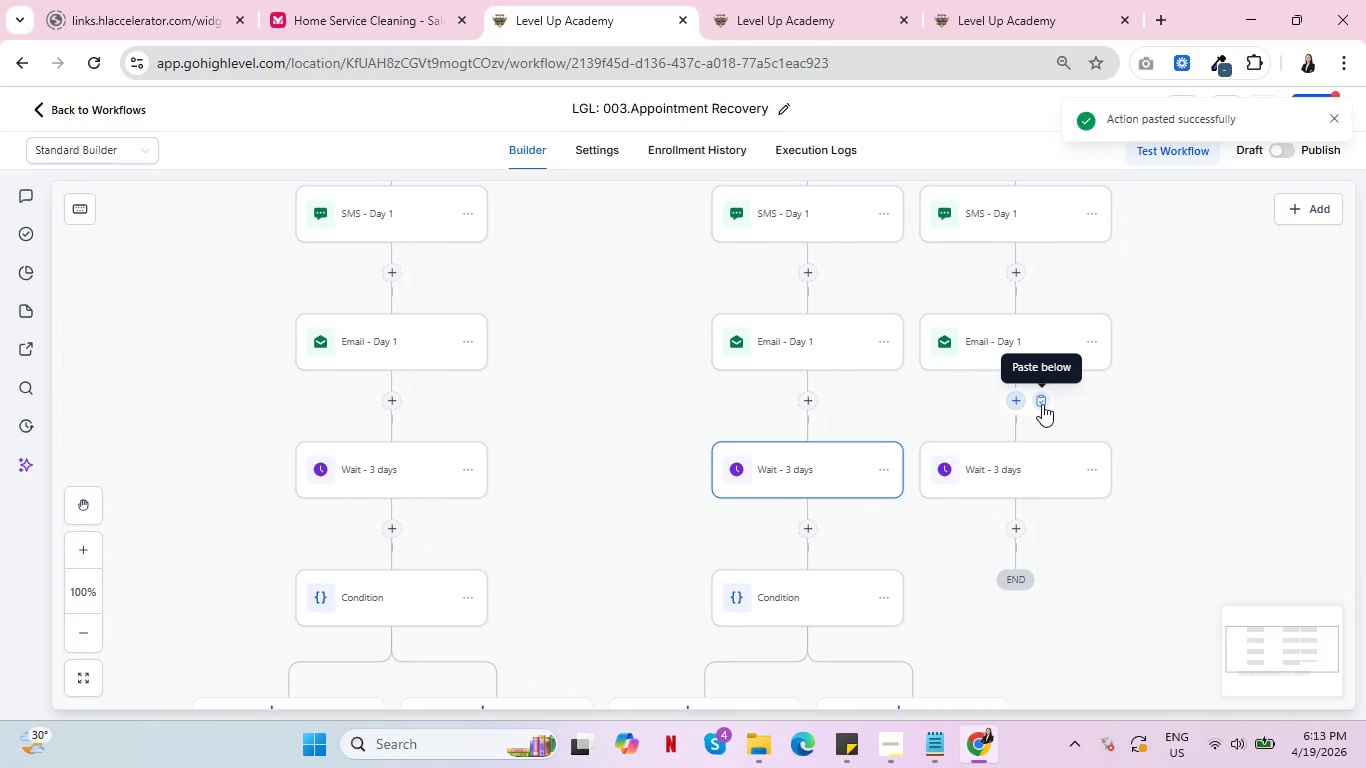 
scroll: coordinate [1044, 409], scroll_direction: down, amount: 3.0
 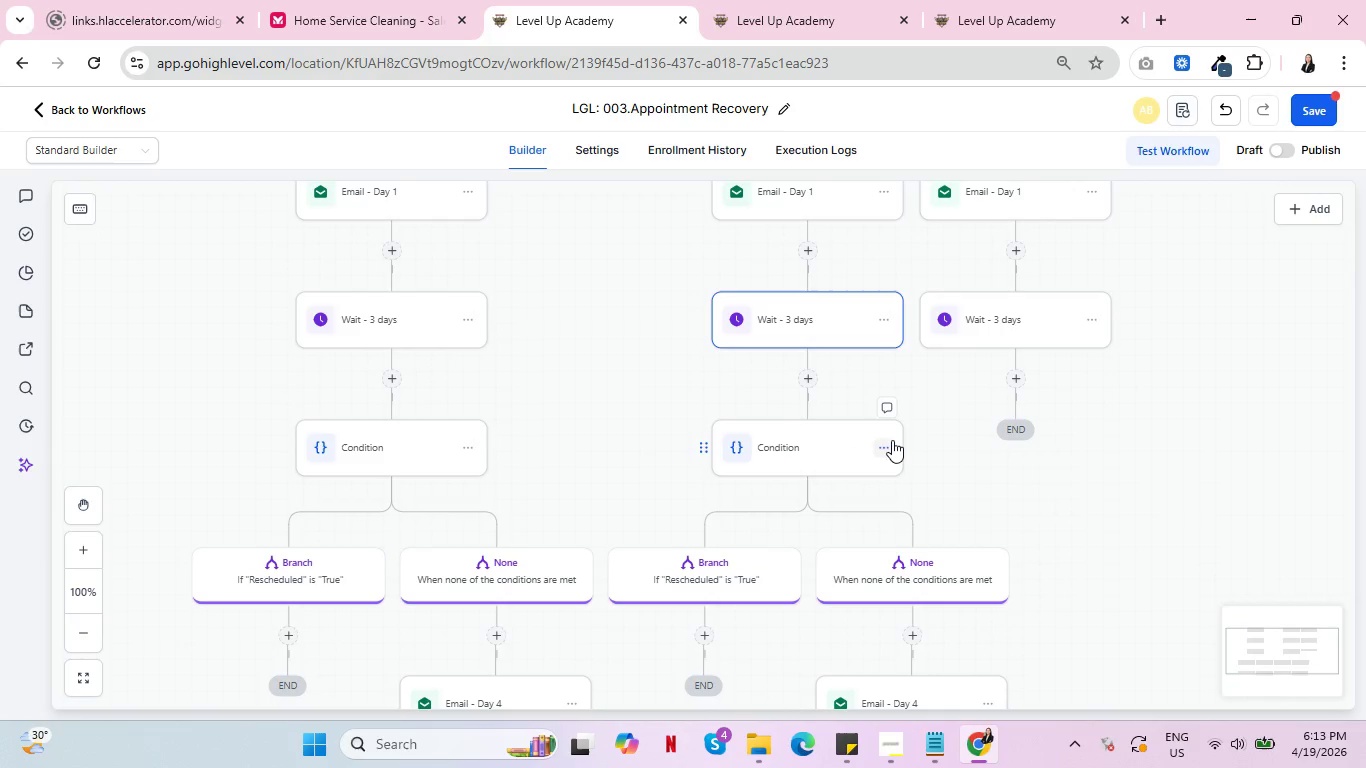 
left_click([944, 459])
 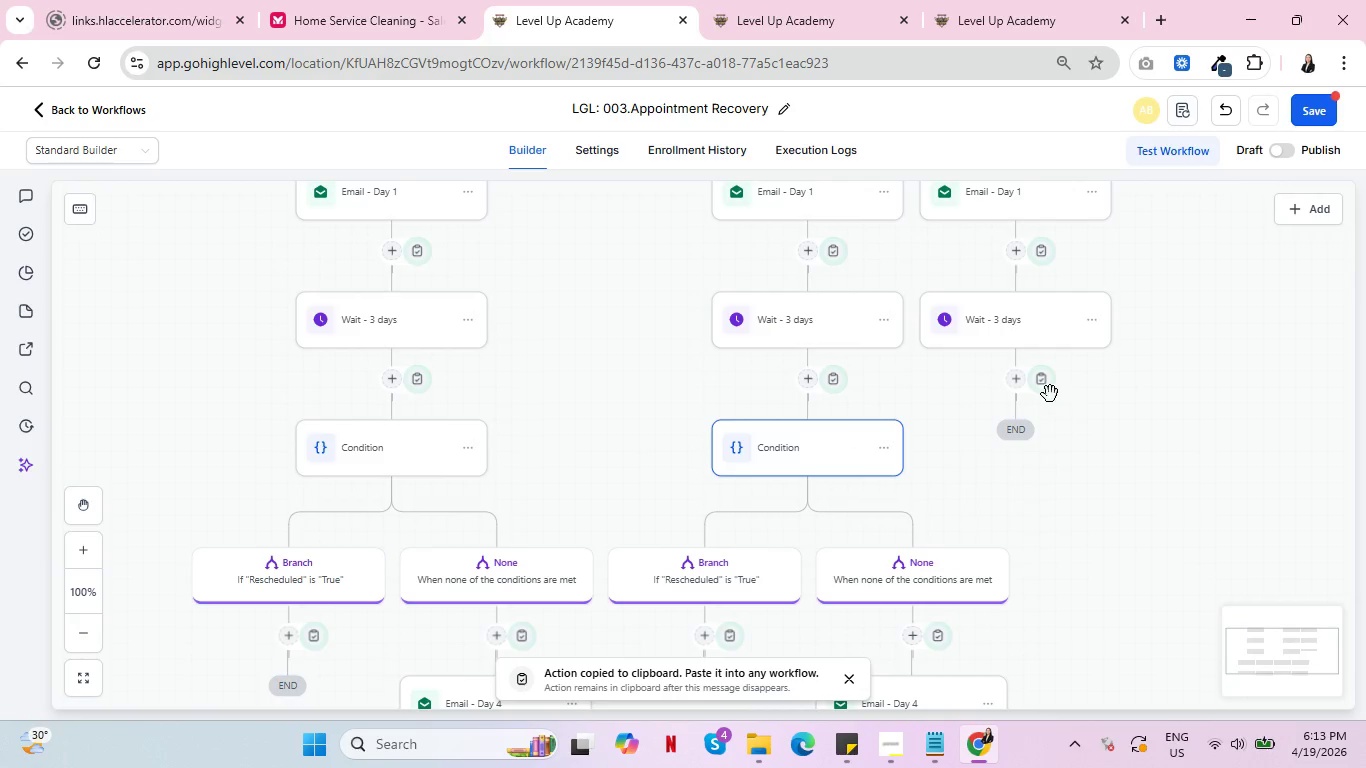 
left_click([1040, 383])
 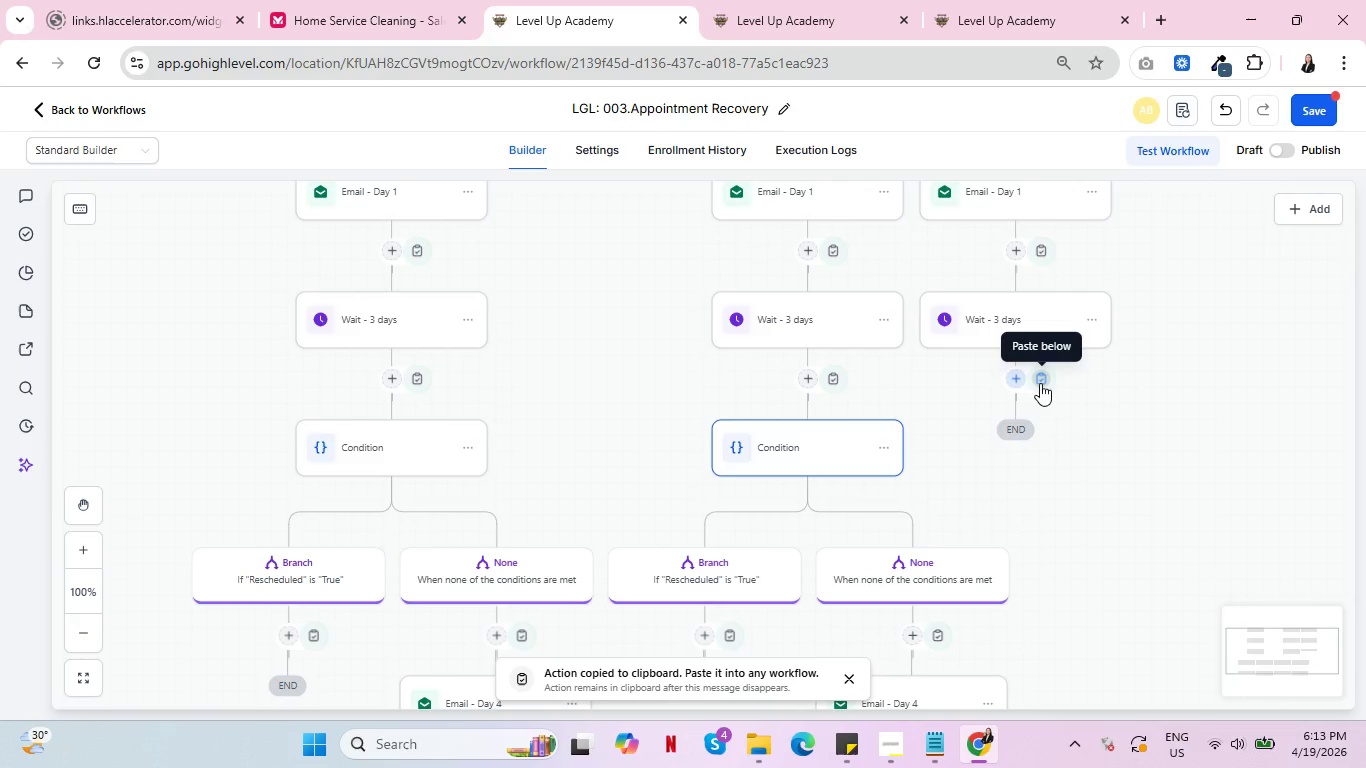 
mouse_move([1009, 394])
 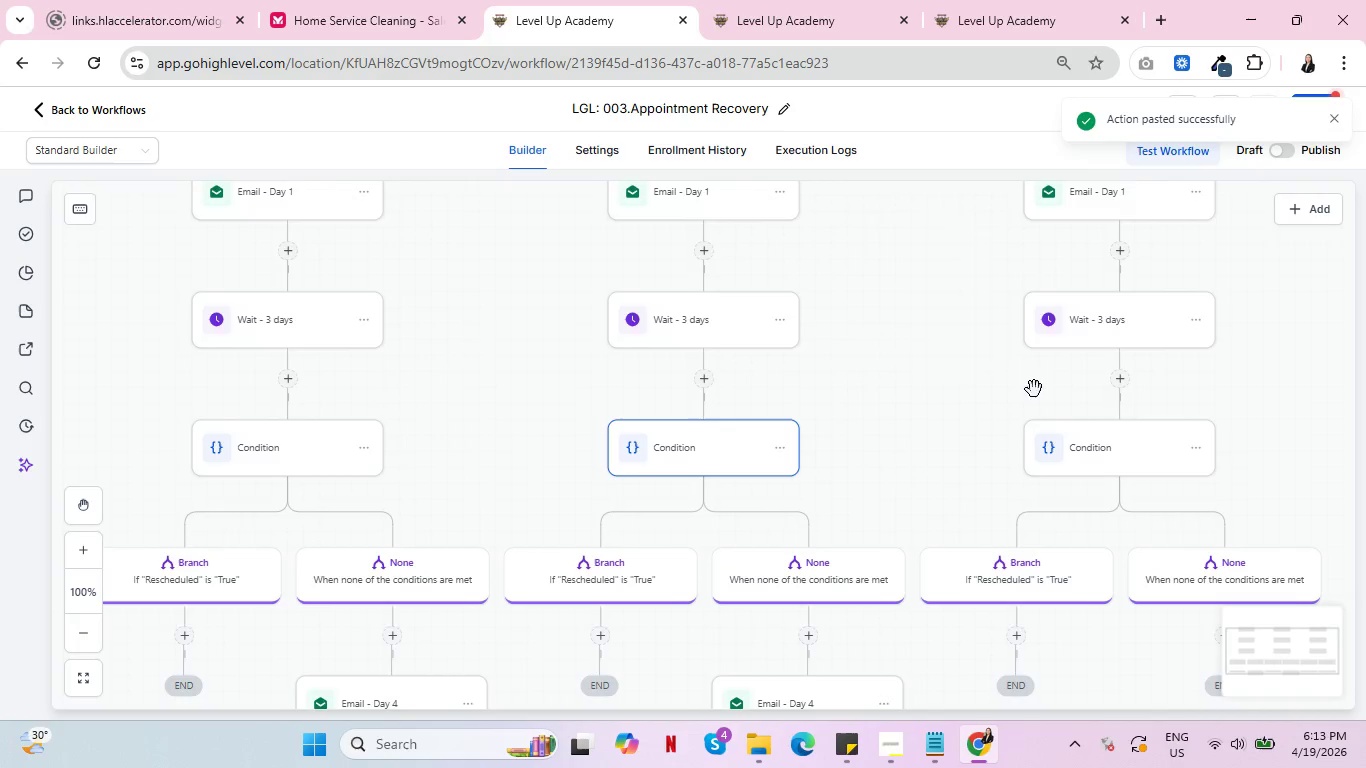 
left_click_drag(start_coordinate=[1034, 389], to_coordinate=[868, 344])
 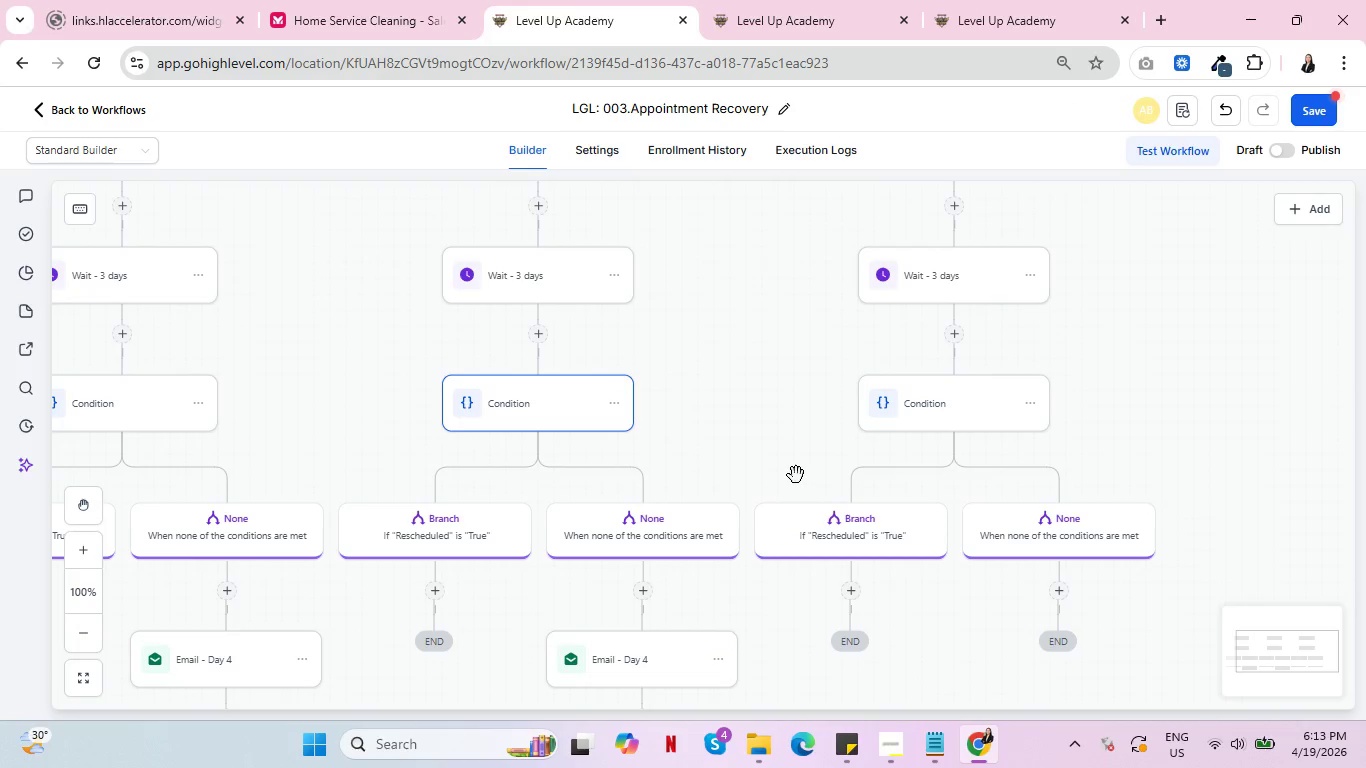 
left_click_drag(start_coordinate=[793, 470], to_coordinate=[792, 301])
 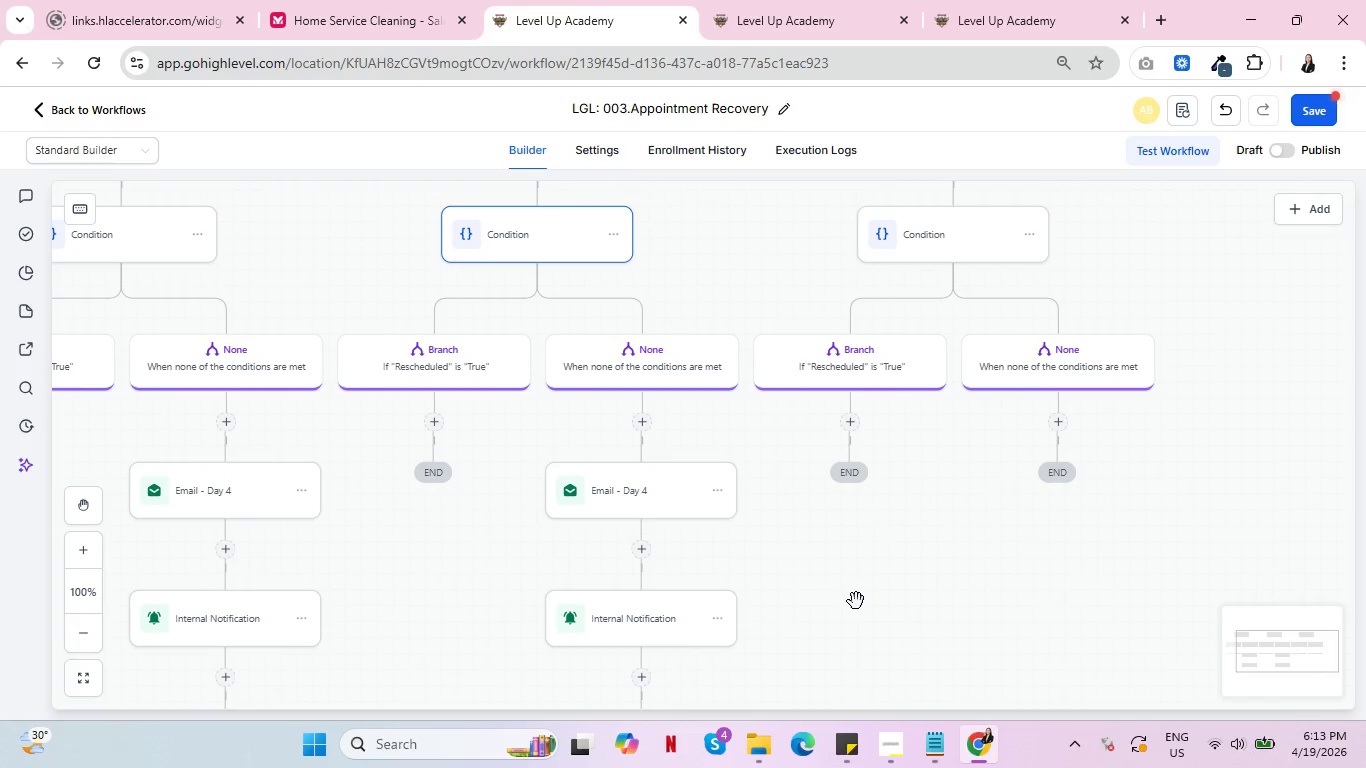 
left_click_drag(start_coordinate=[856, 601], to_coordinate=[828, 515])
 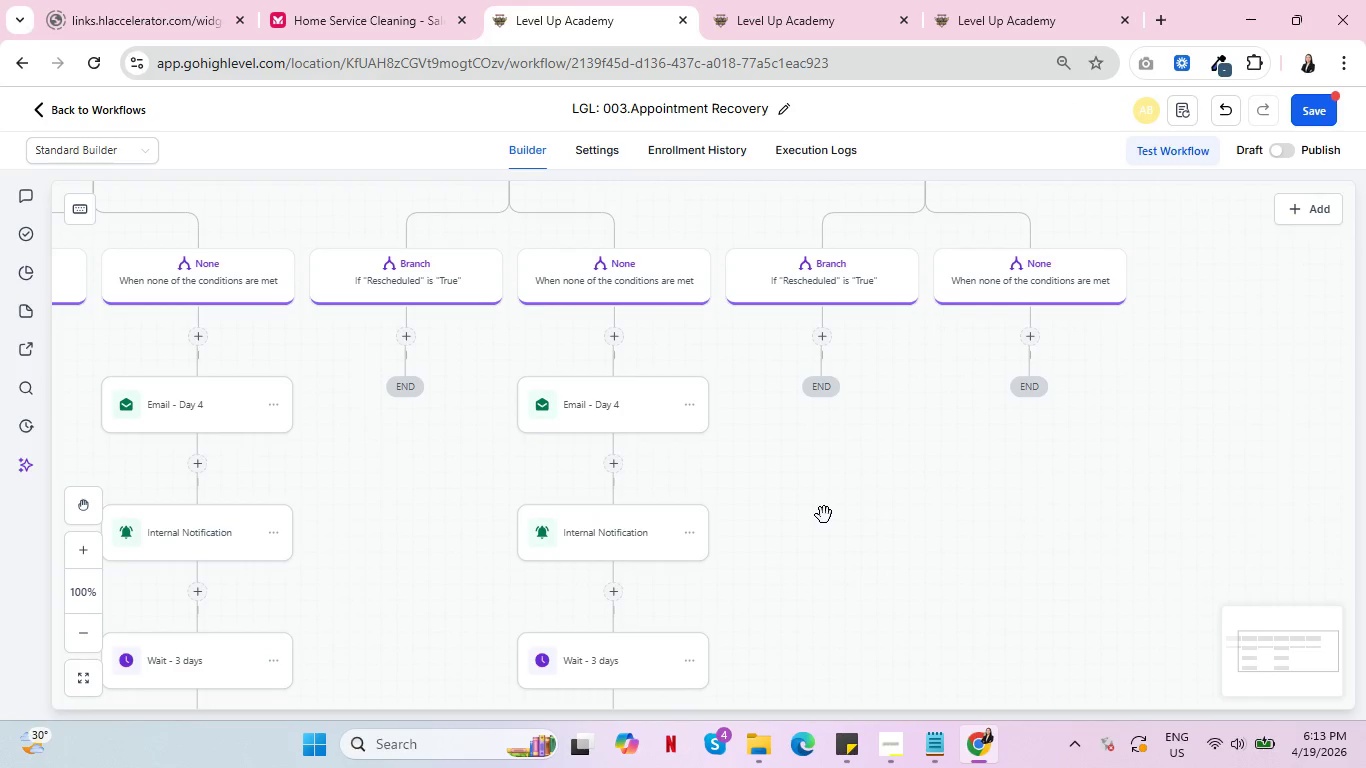 
wait(10.75)
 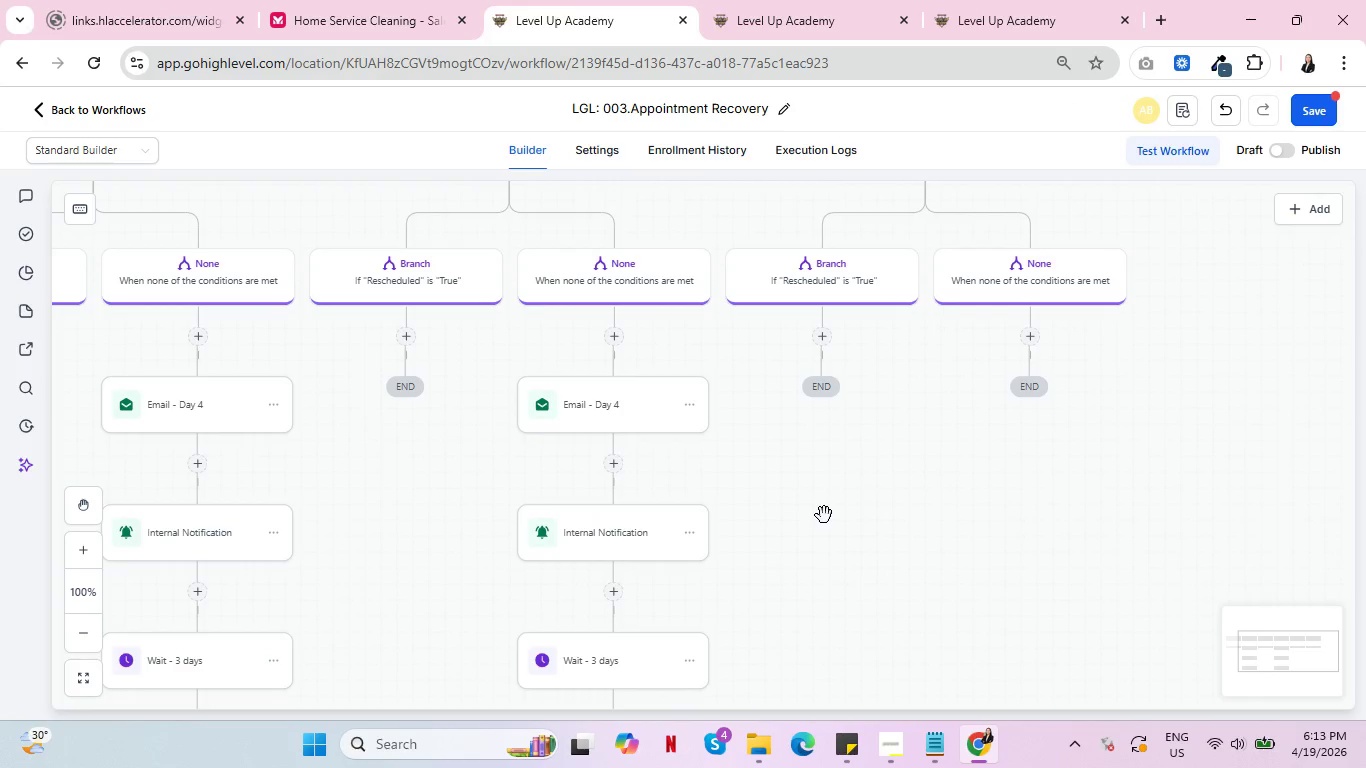 
left_click([1030, 337])
 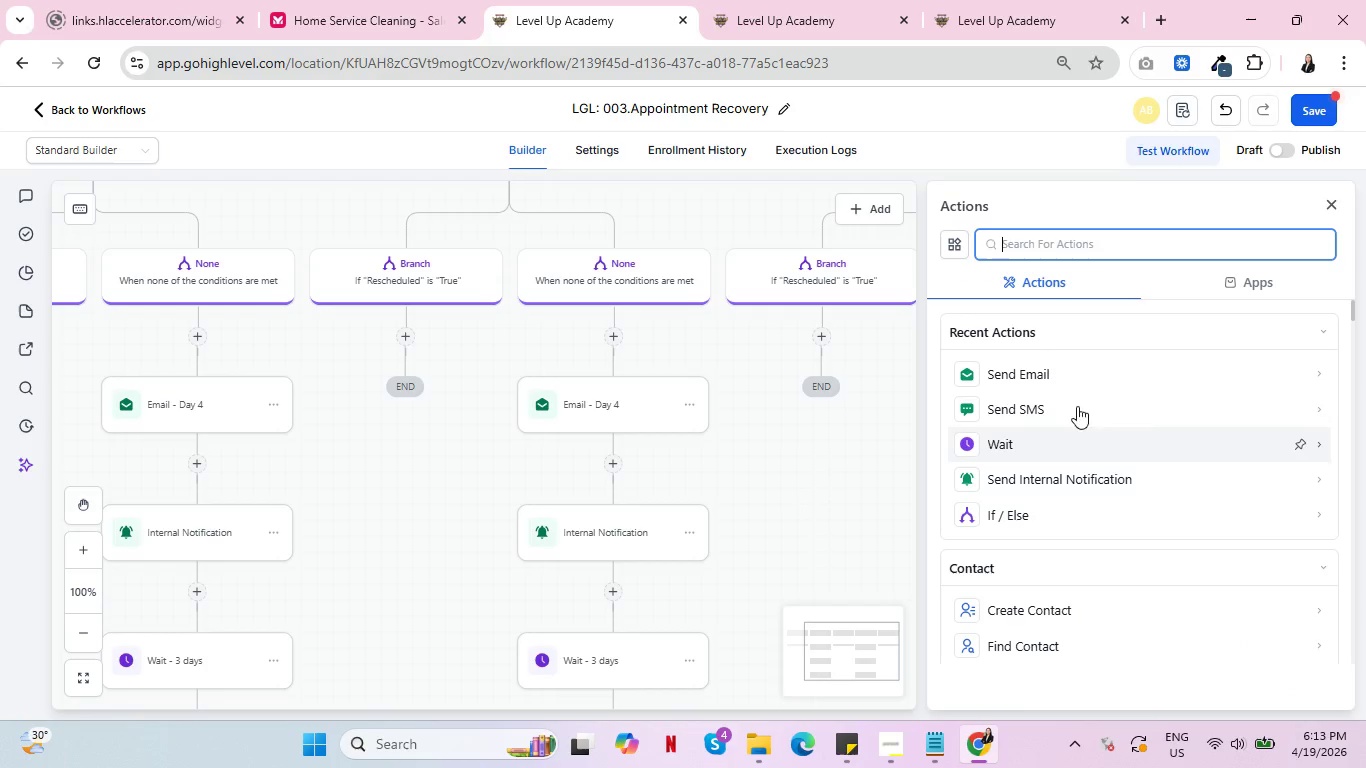 
left_click([1080, 377])
 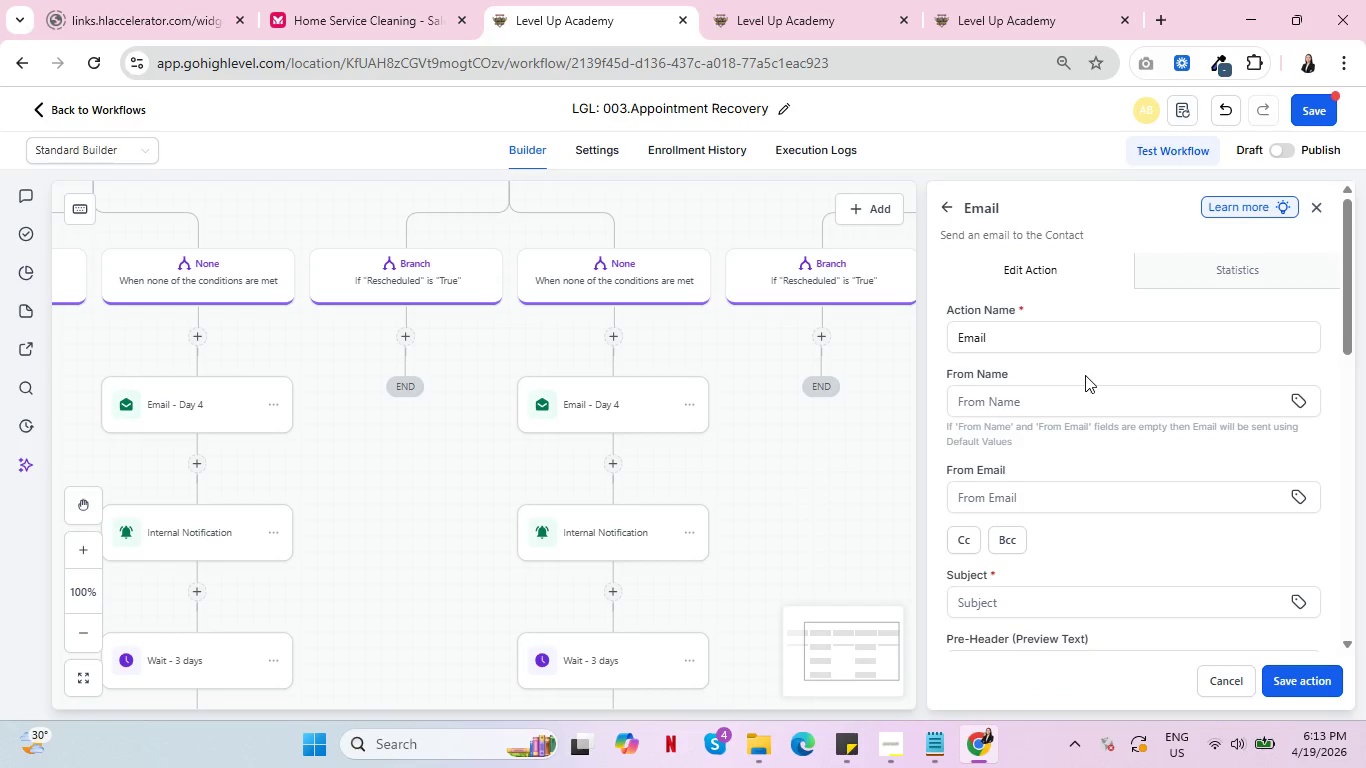 
scroll: coordinate [1102, 397], scroll_direction: down, amount: 1.0
 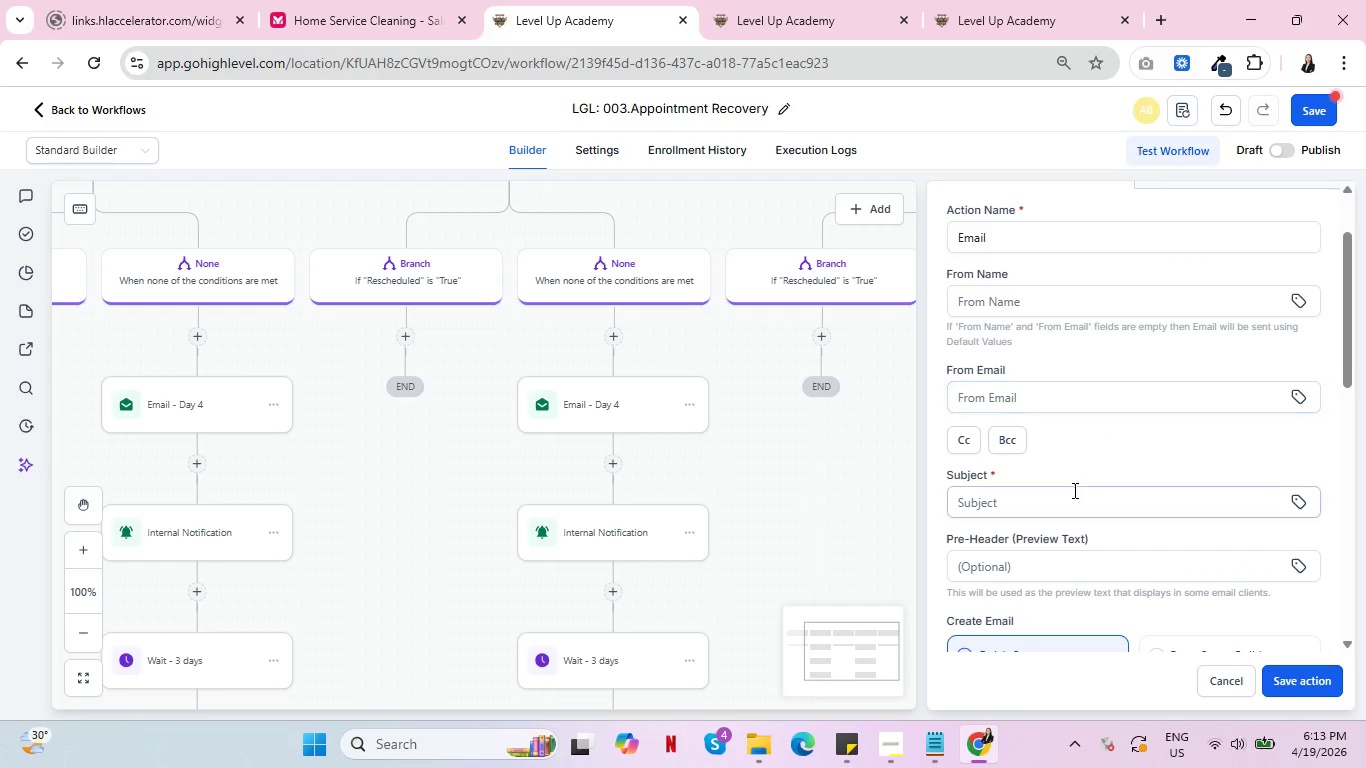 
left_click([1073, 490])
 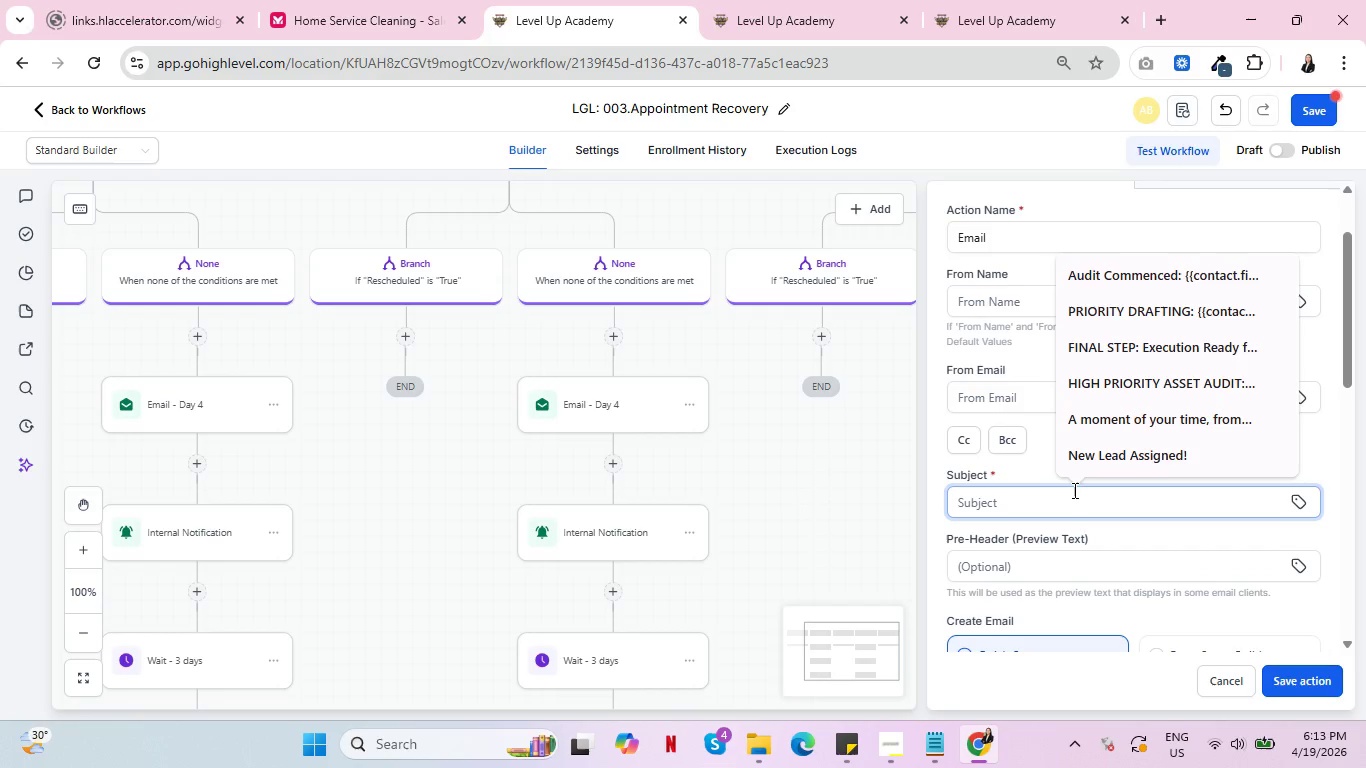 
type(Still interested in protecting your )
 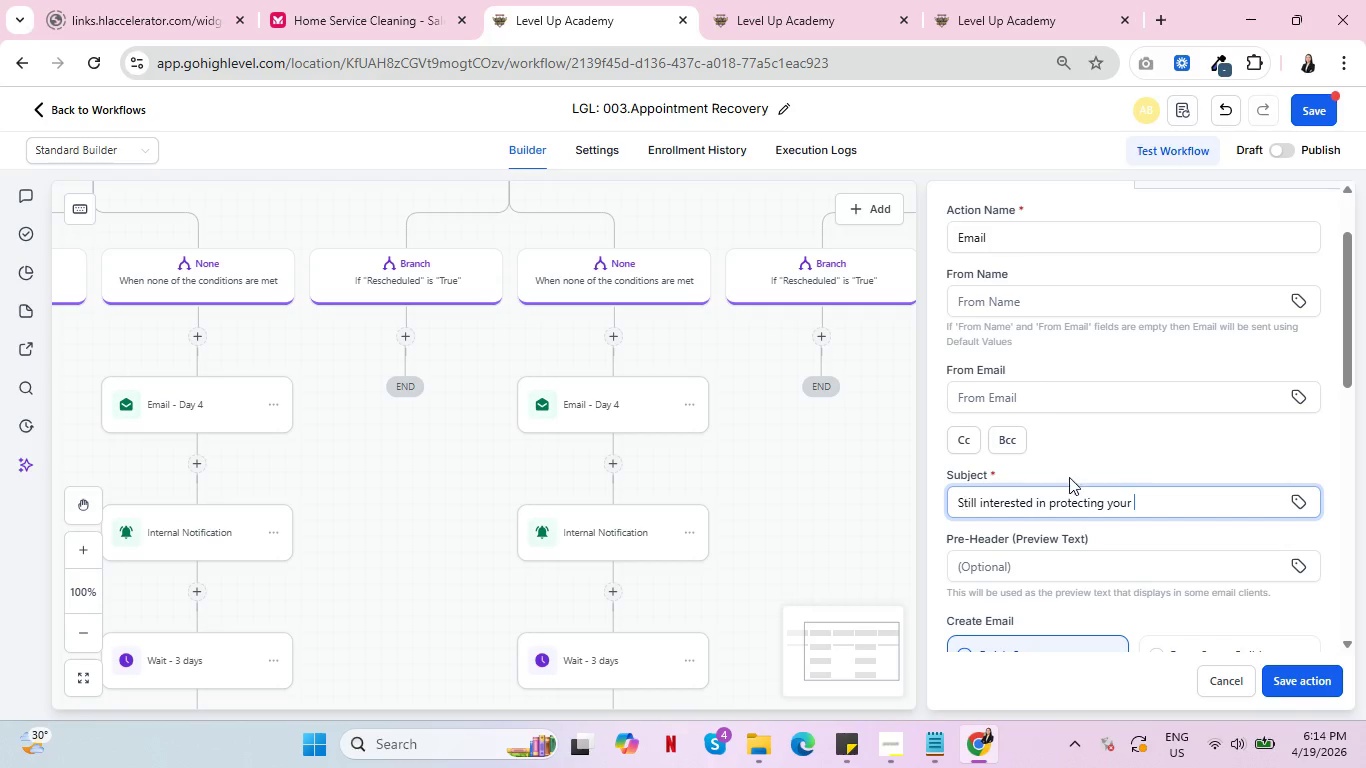 
left_click([1303, 500])
 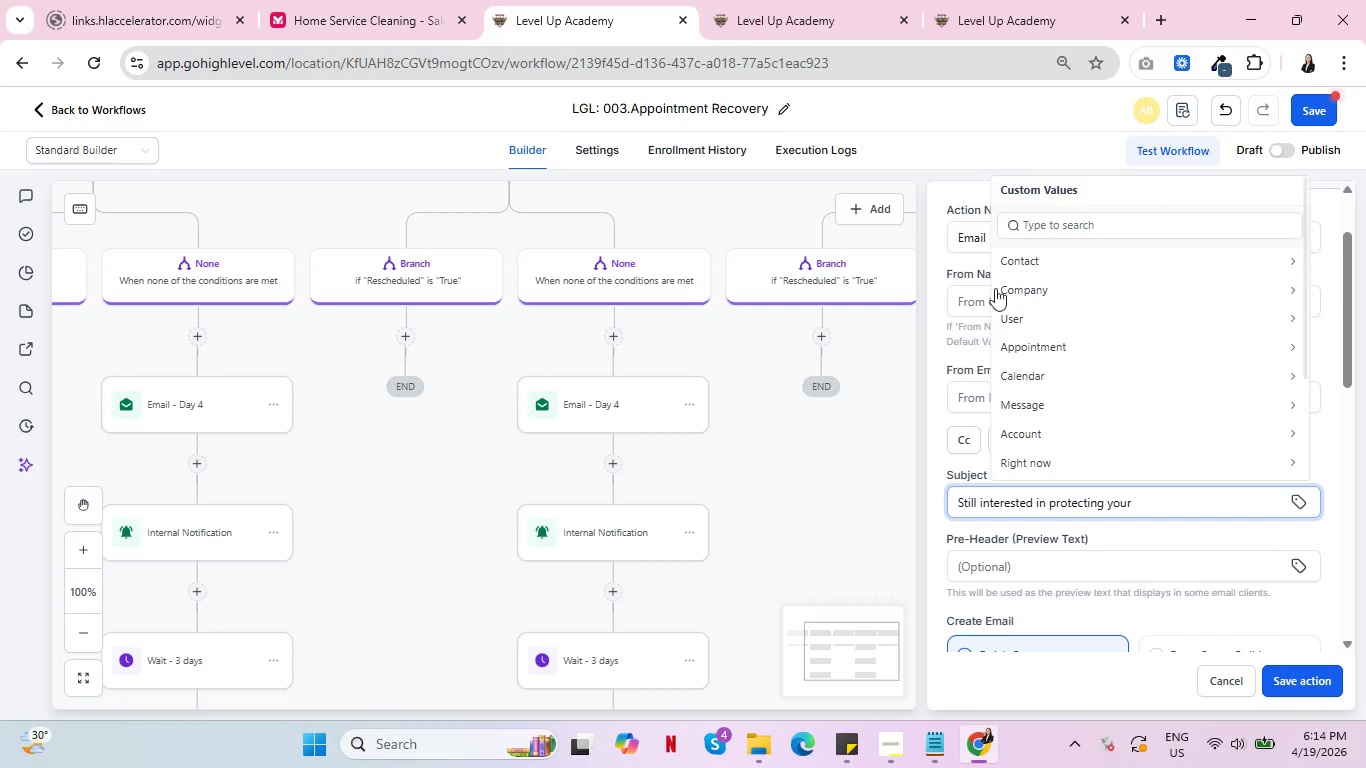 
left_click([1066, 269])
 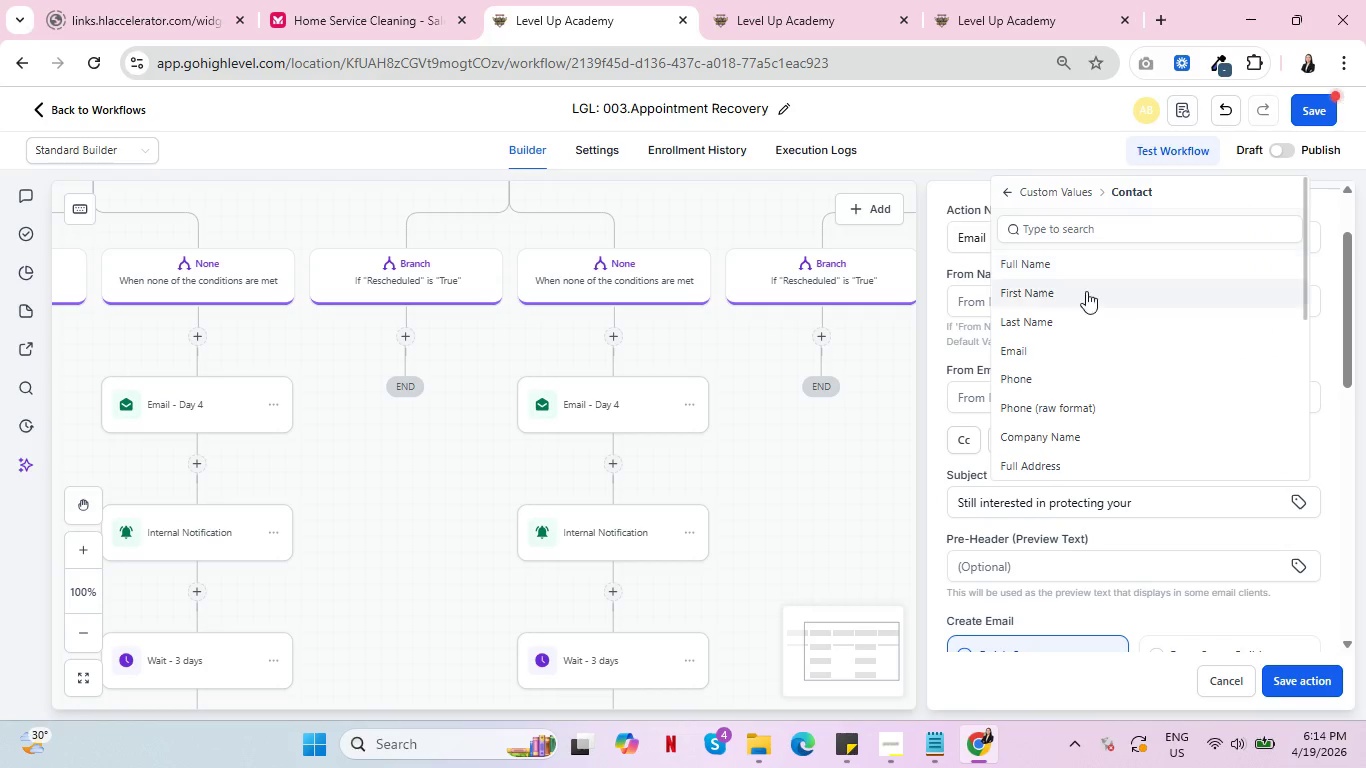 
scroll: coordinate [1111, 351], scroll_direction: down, amount: 7.0
 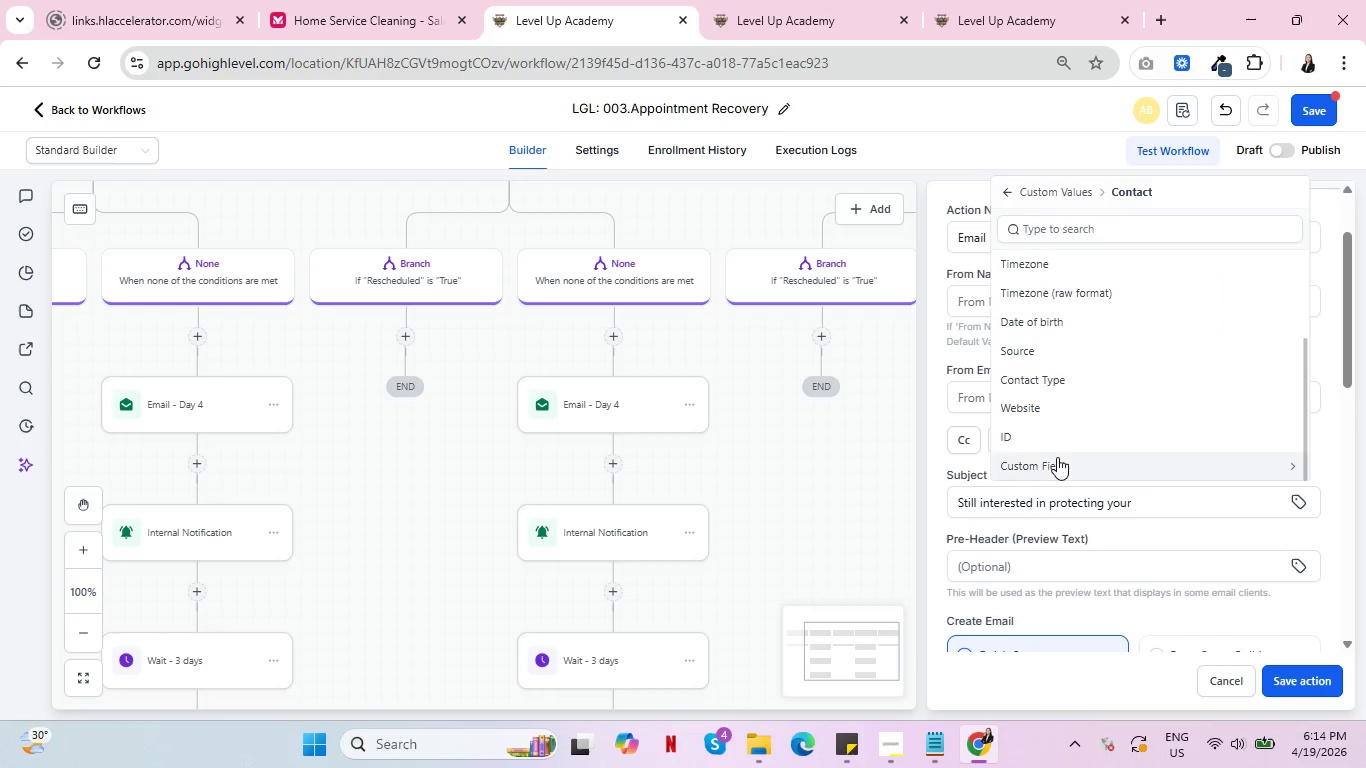 
left_click([1058, 459])
 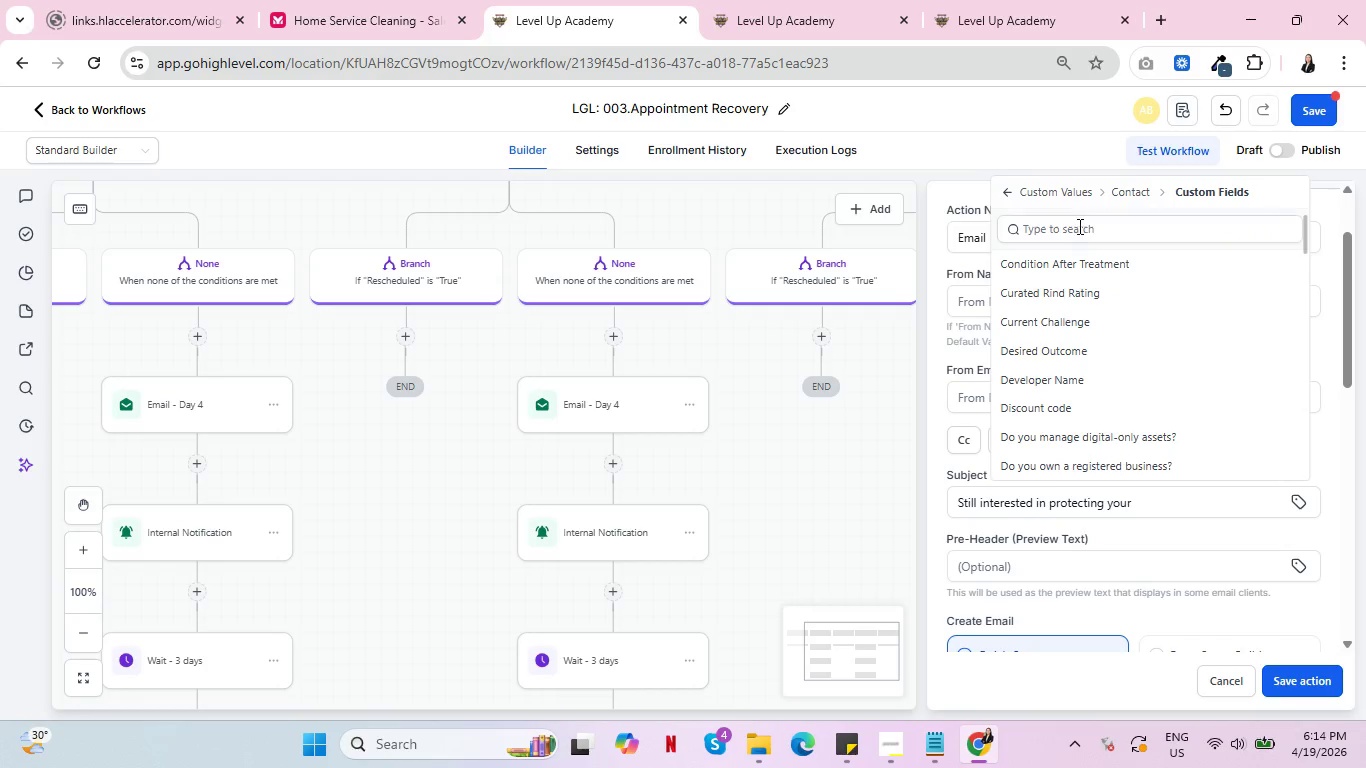 
left_click([1078, 224])
 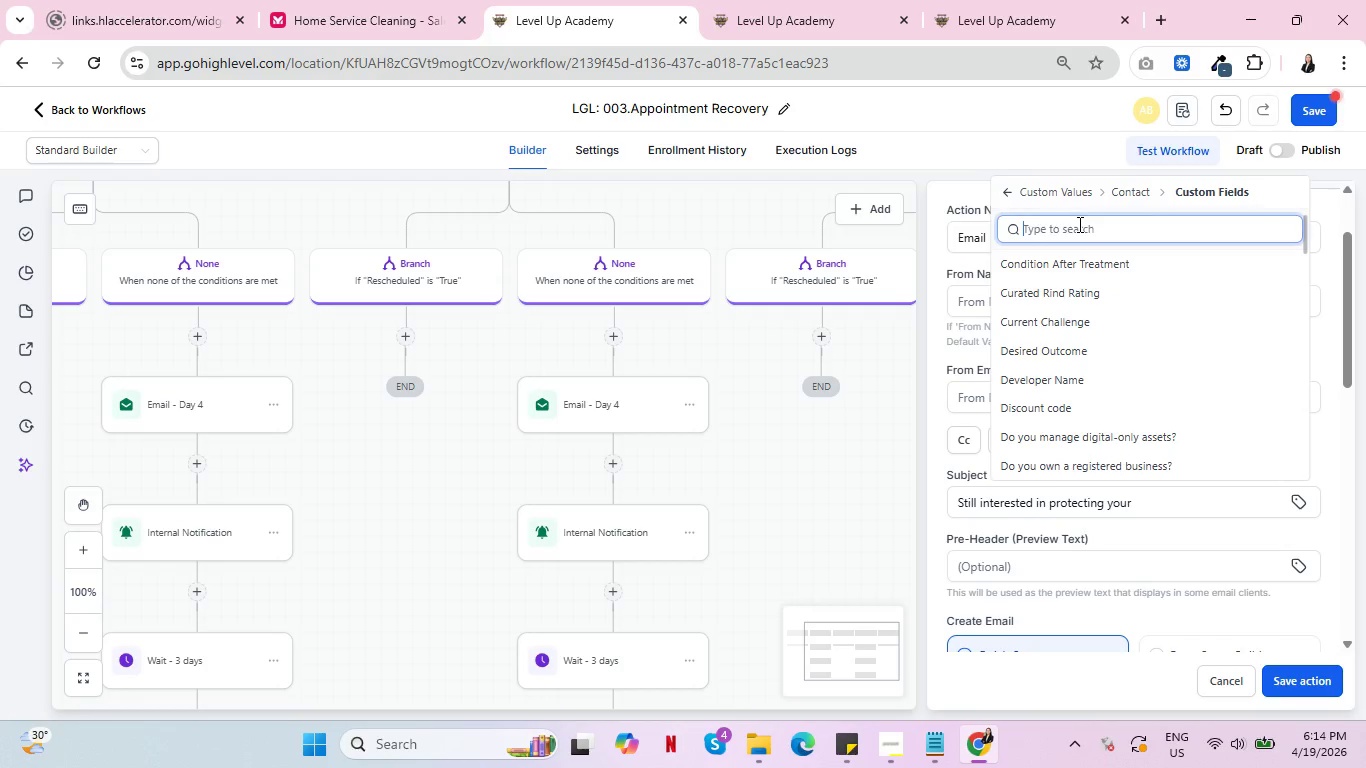 
type(asse)
 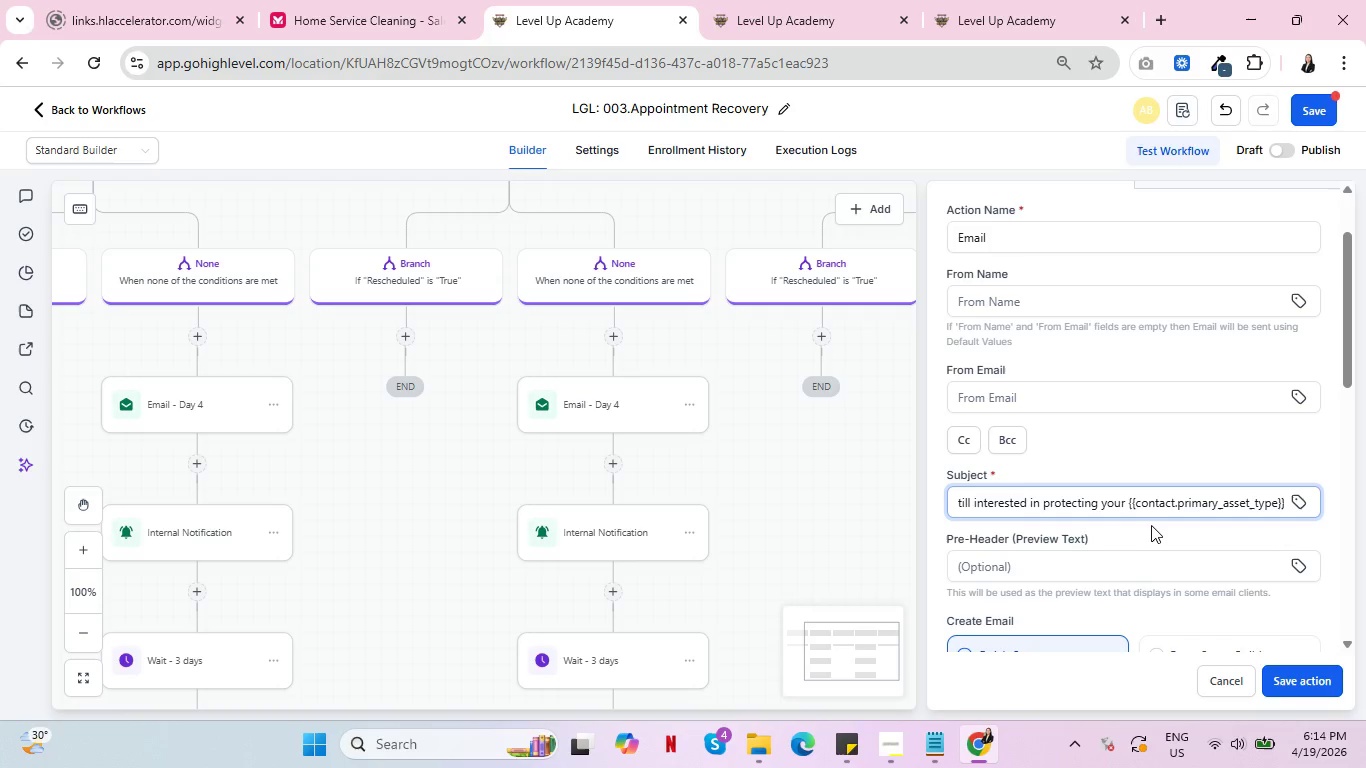 
key(Shift+ShiftRight)
 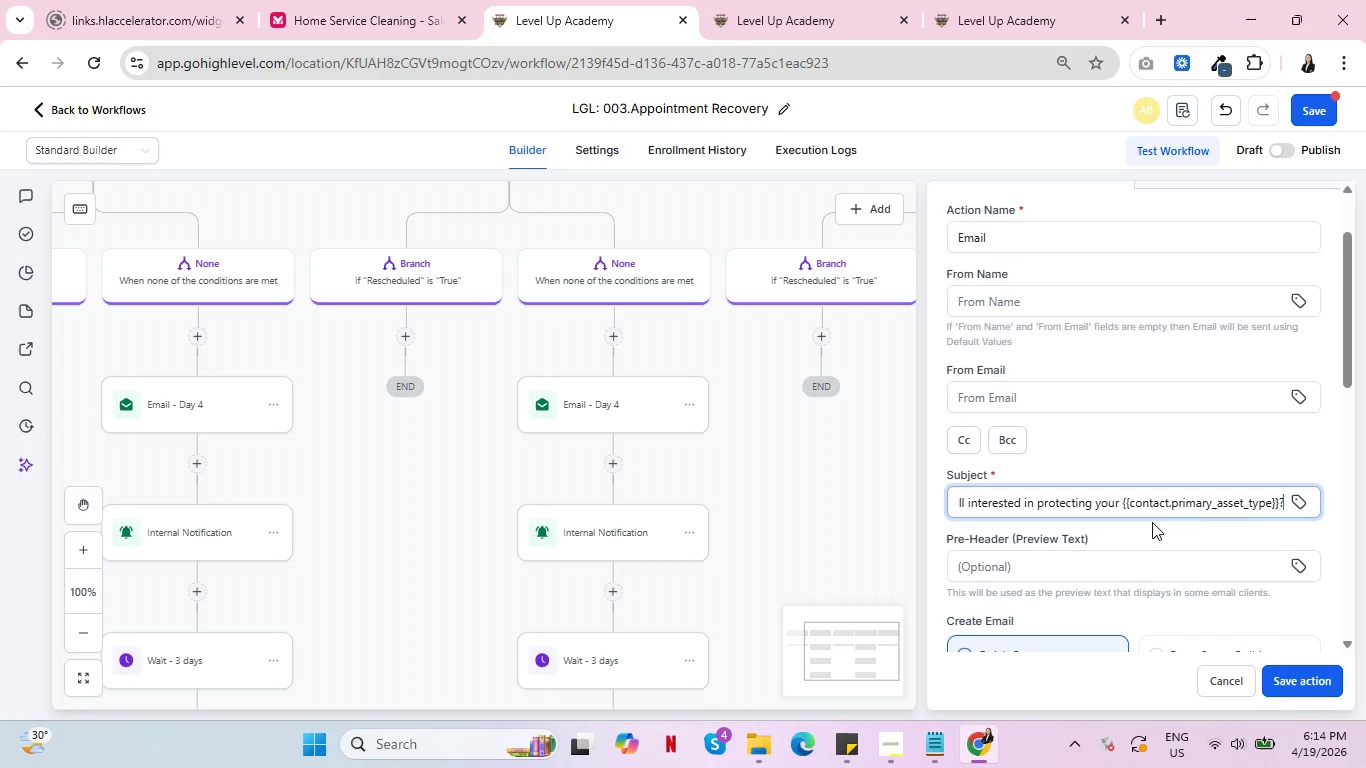 
key(Shift+Slash)
 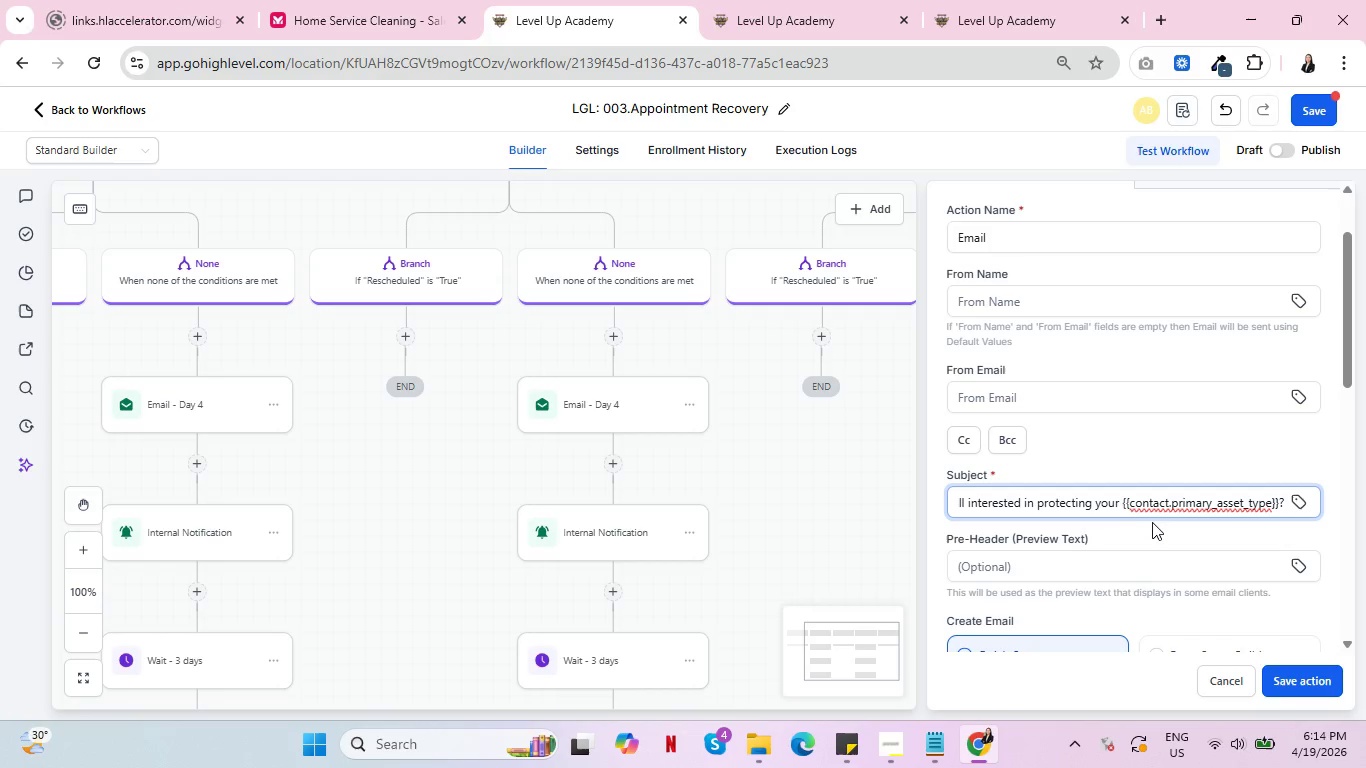 
scroll: coordinate [1202, 548], scroll_direction: down, amount: 5.0
 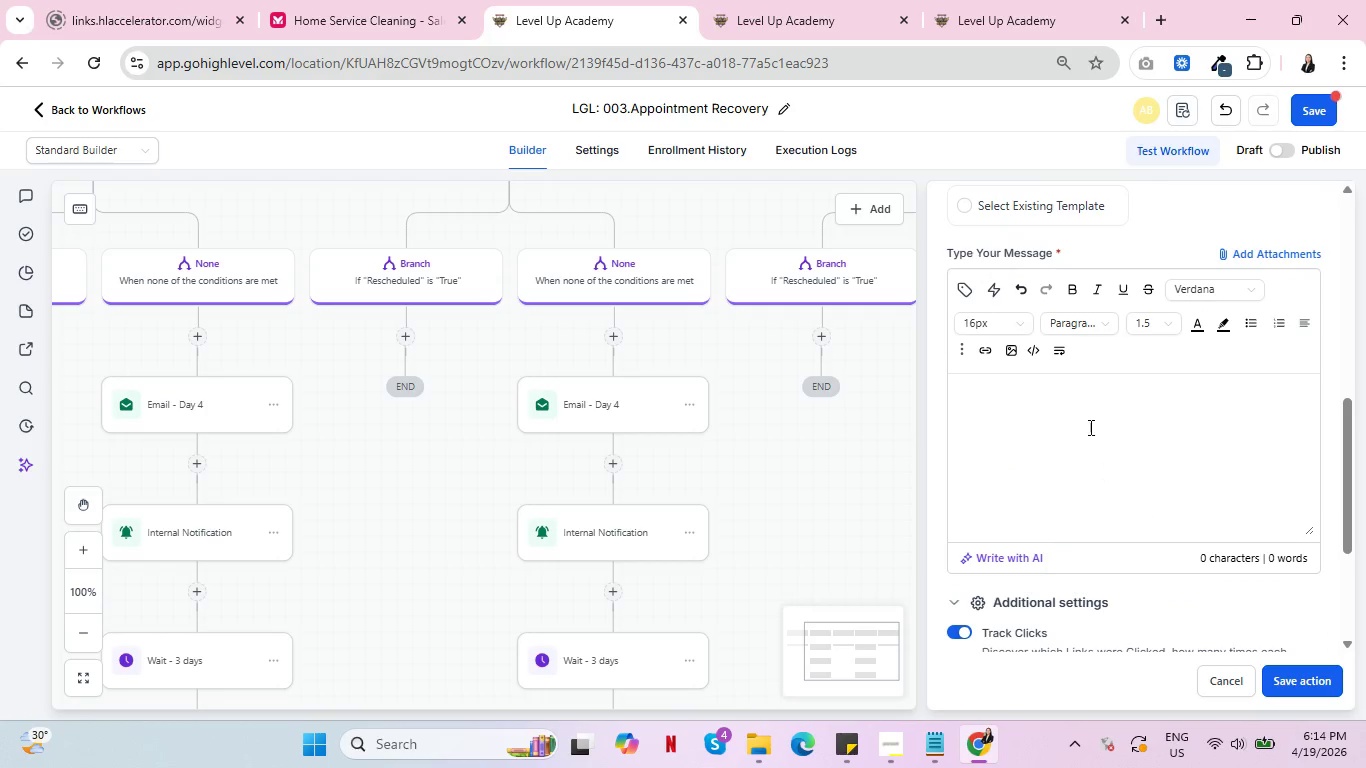 
left_click([1088, 426])
 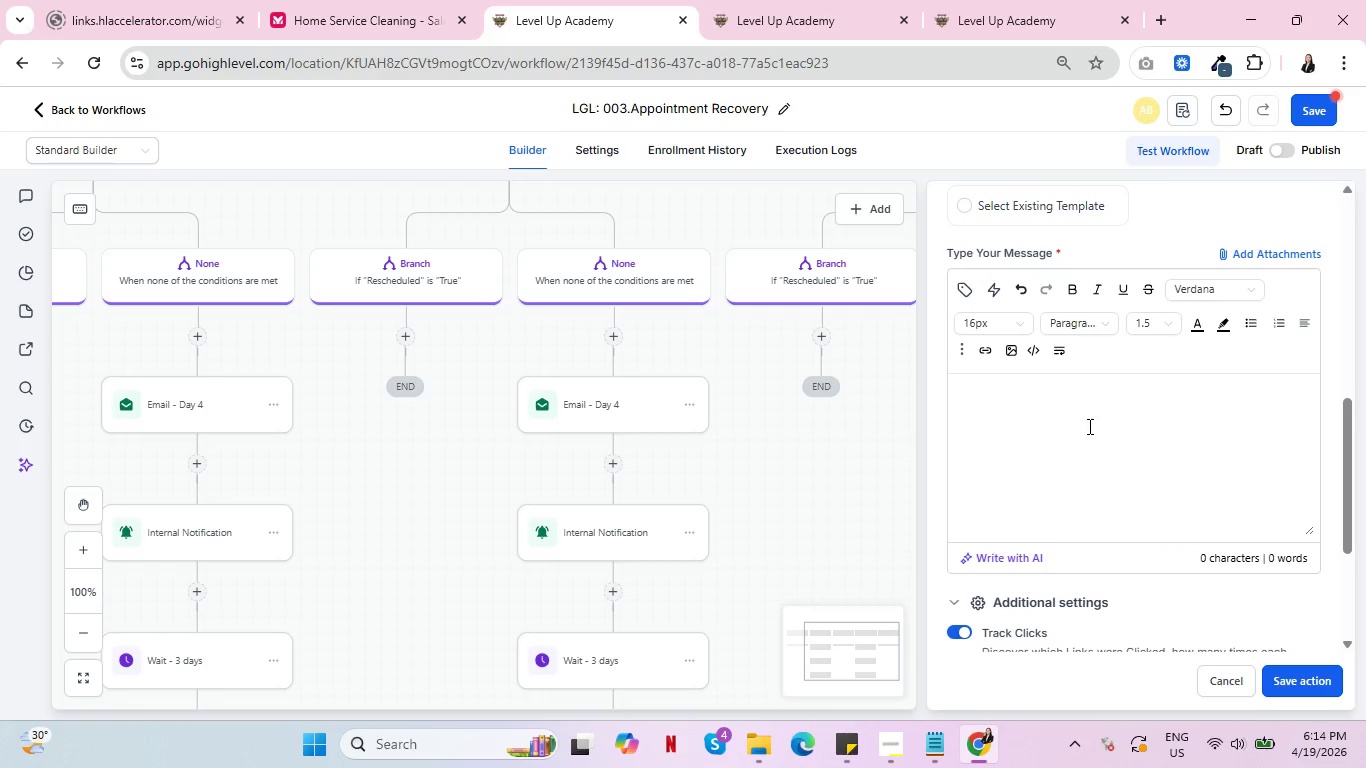 
type(Hi )
 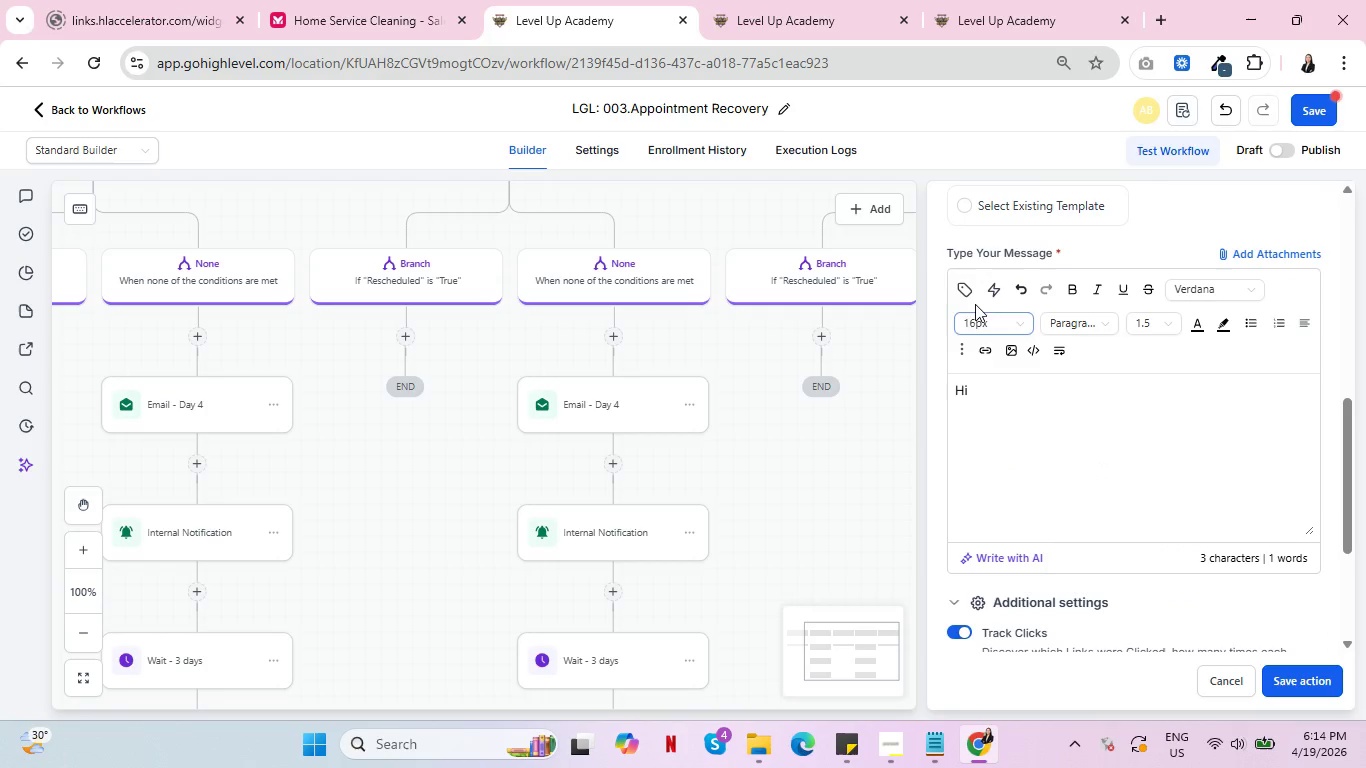 
left_click([965, 292])
 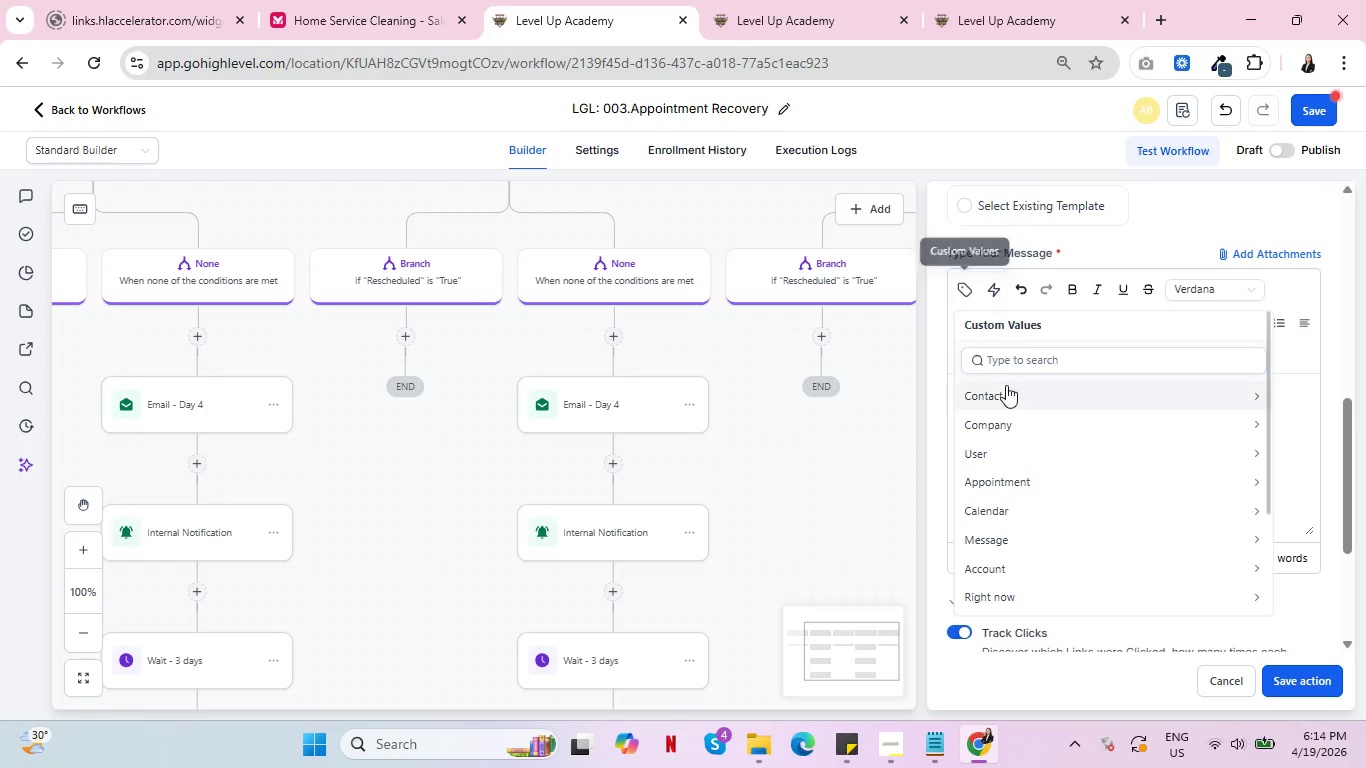 
left_click([1011, 390])
 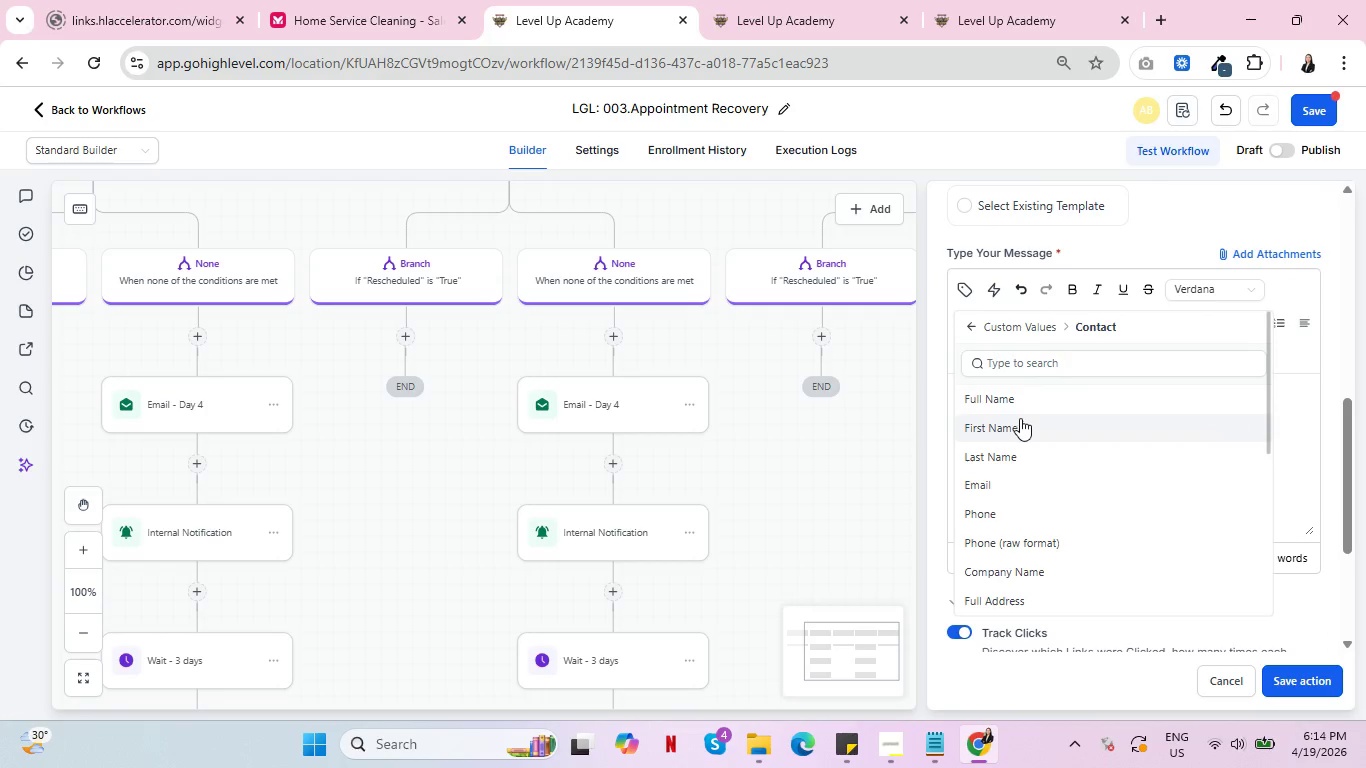 
left_click([1021, 419])
 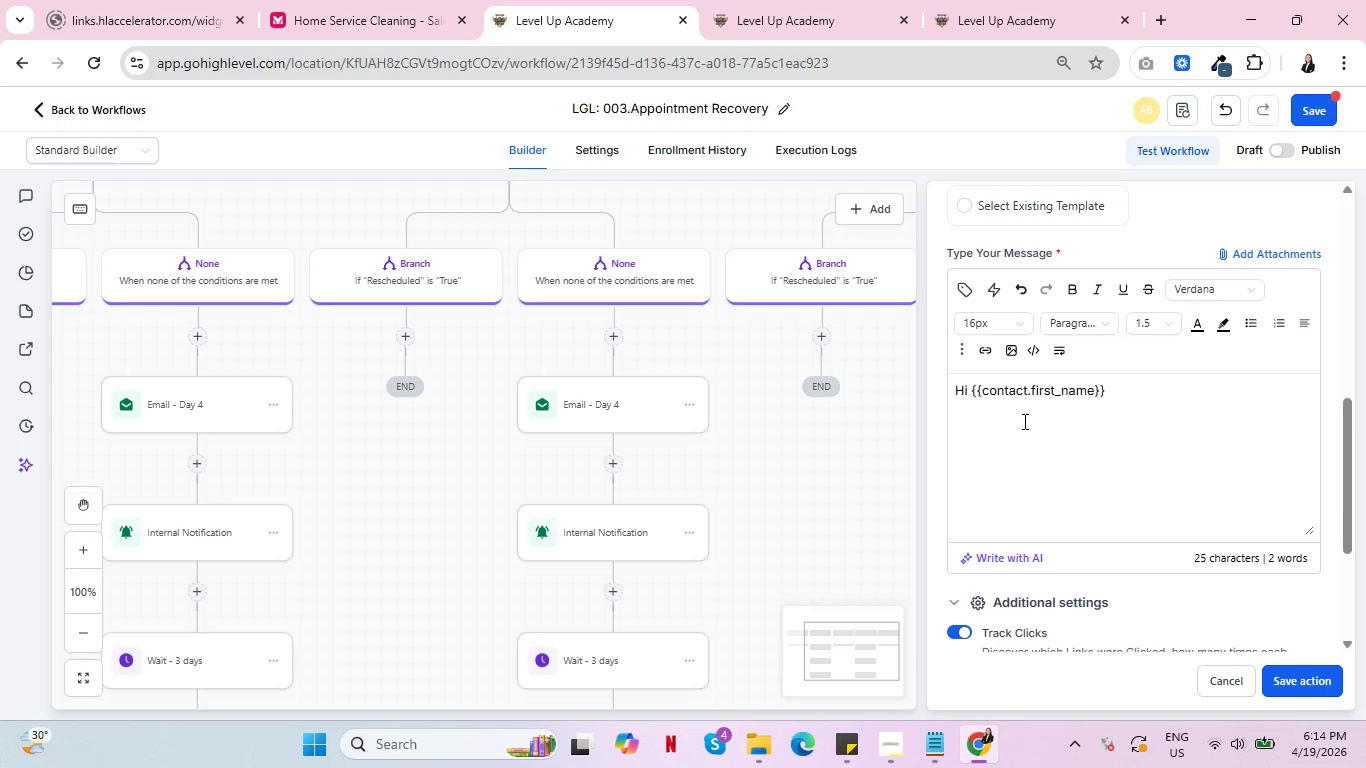 
key(Comma)
 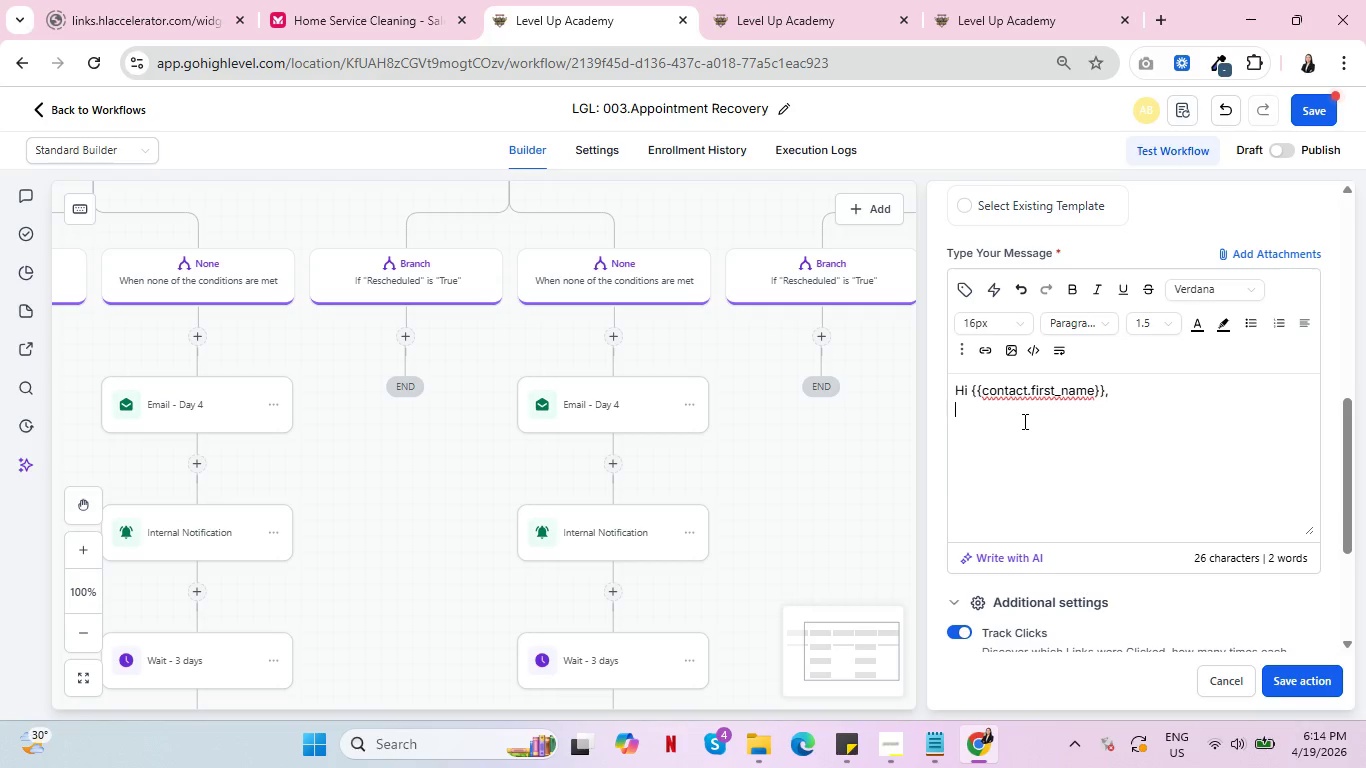 
key(Enter)
 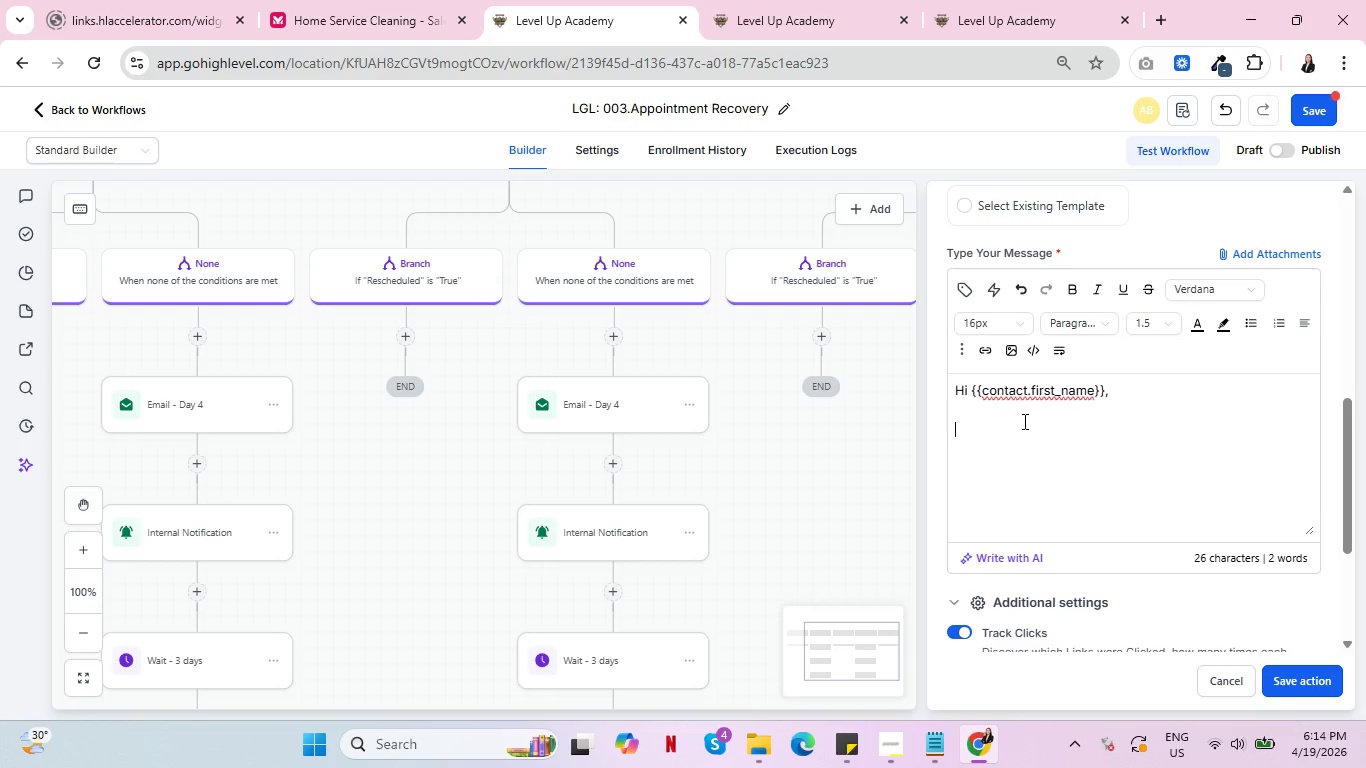 
key(Enter)
 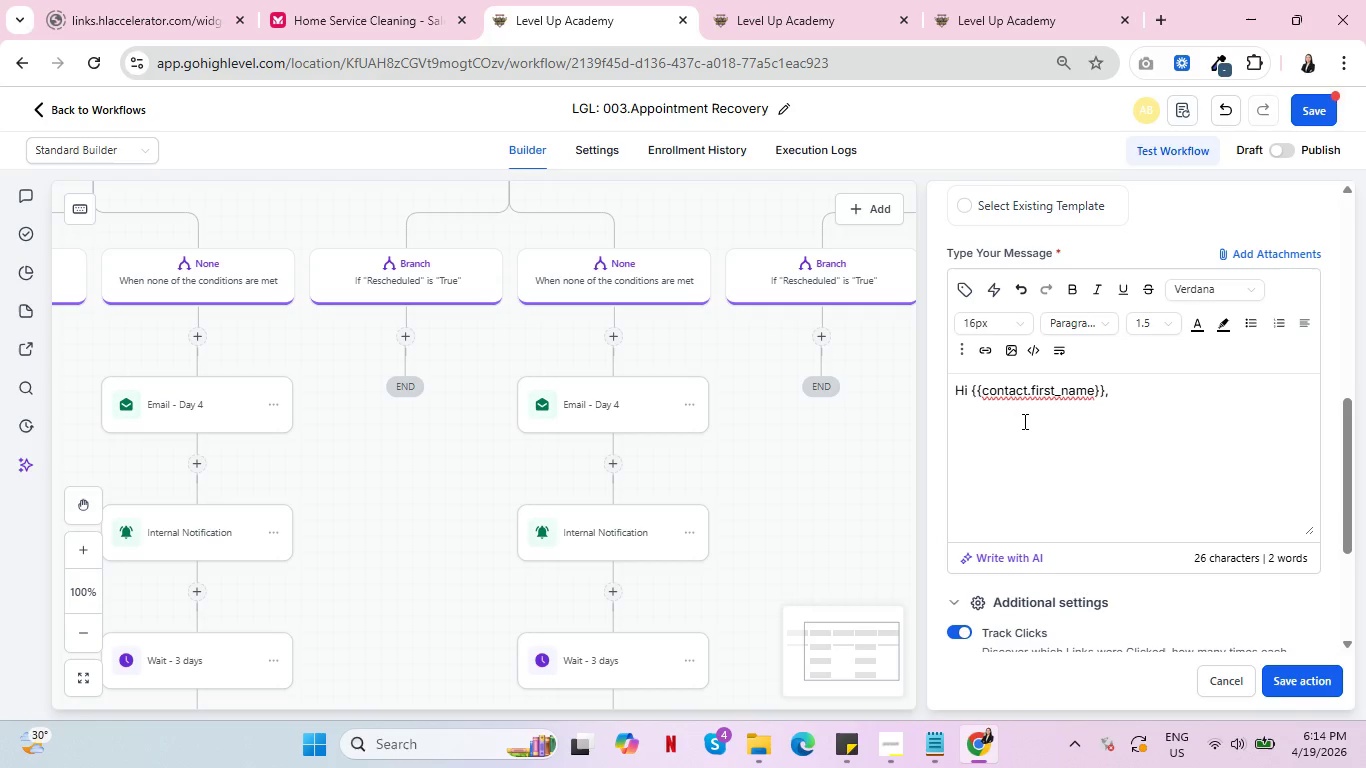 
type(I'm checking in tonse)
key(Backspace)
key(Backspace)
key(Backspace)
type( see if you still need assistac)
key(Backspace)
type(nce with your )
 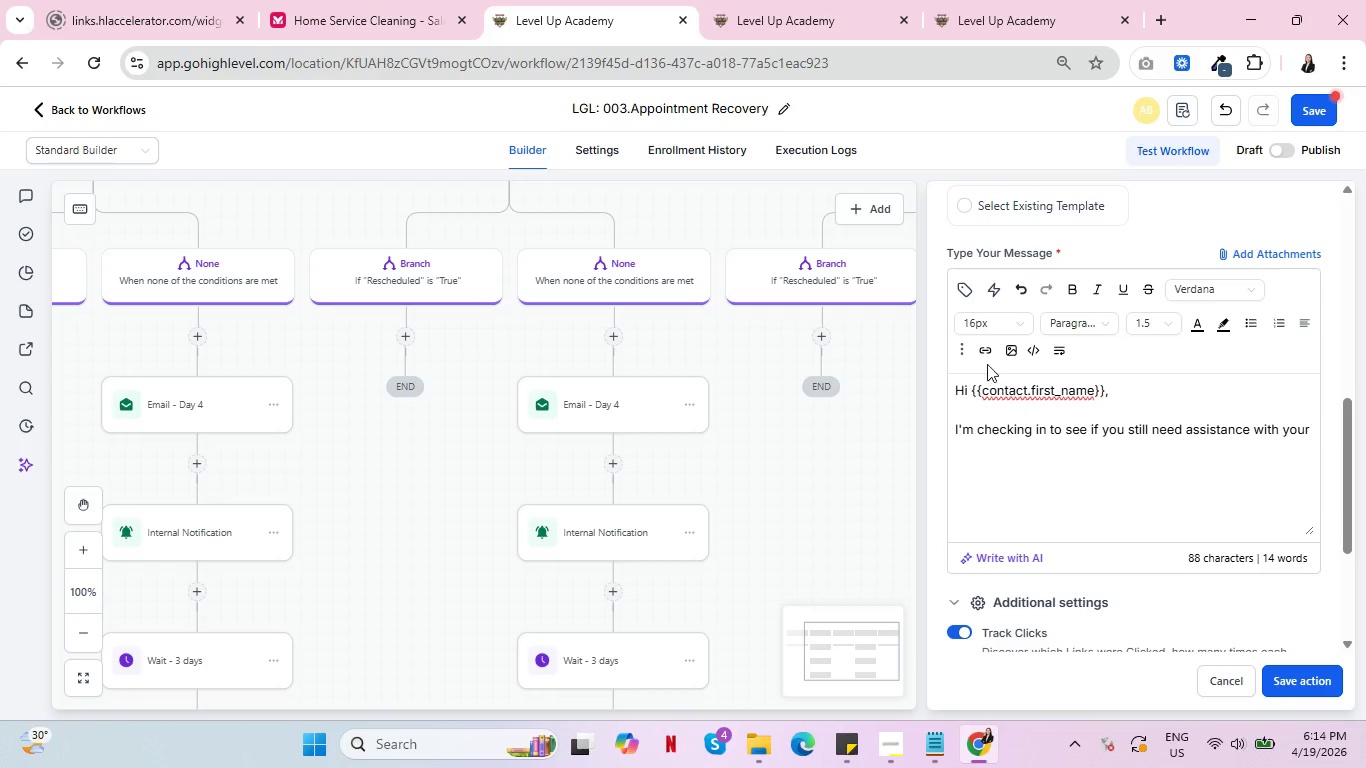 
left_click([971, 287])
 